 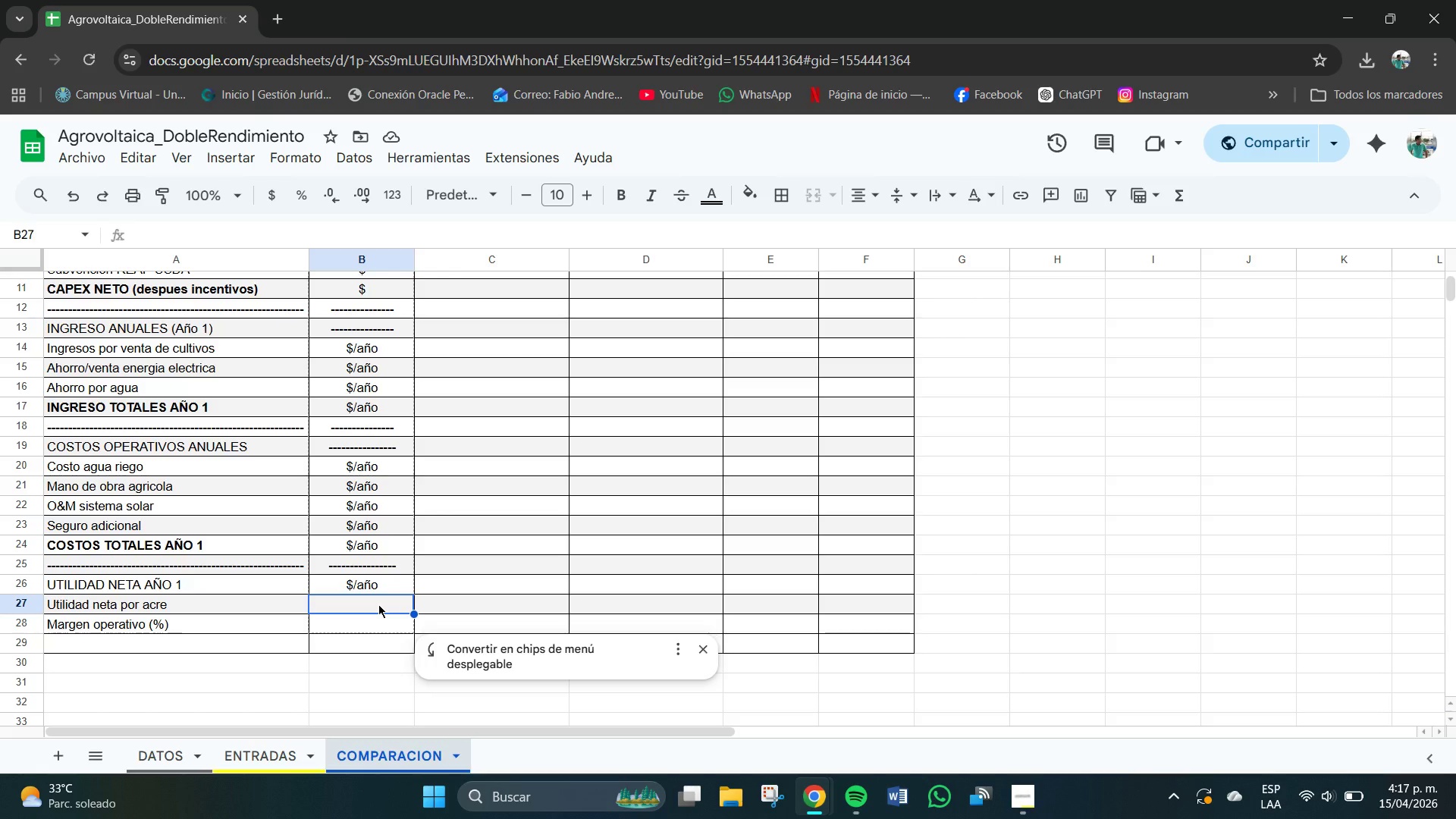 
type(%)
key(Backspace)
type($a`o&a`o)
 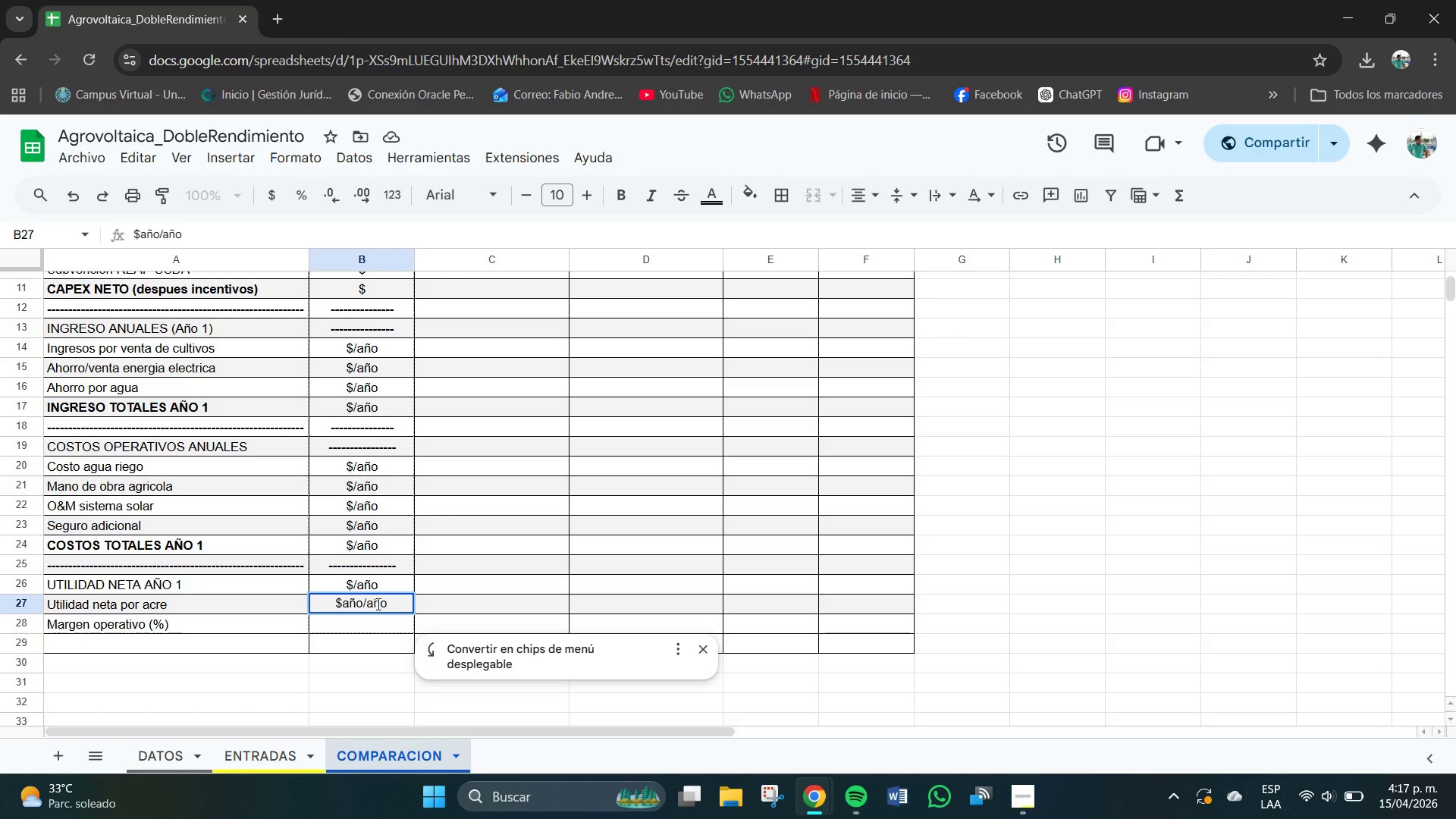 
key(Enter)
 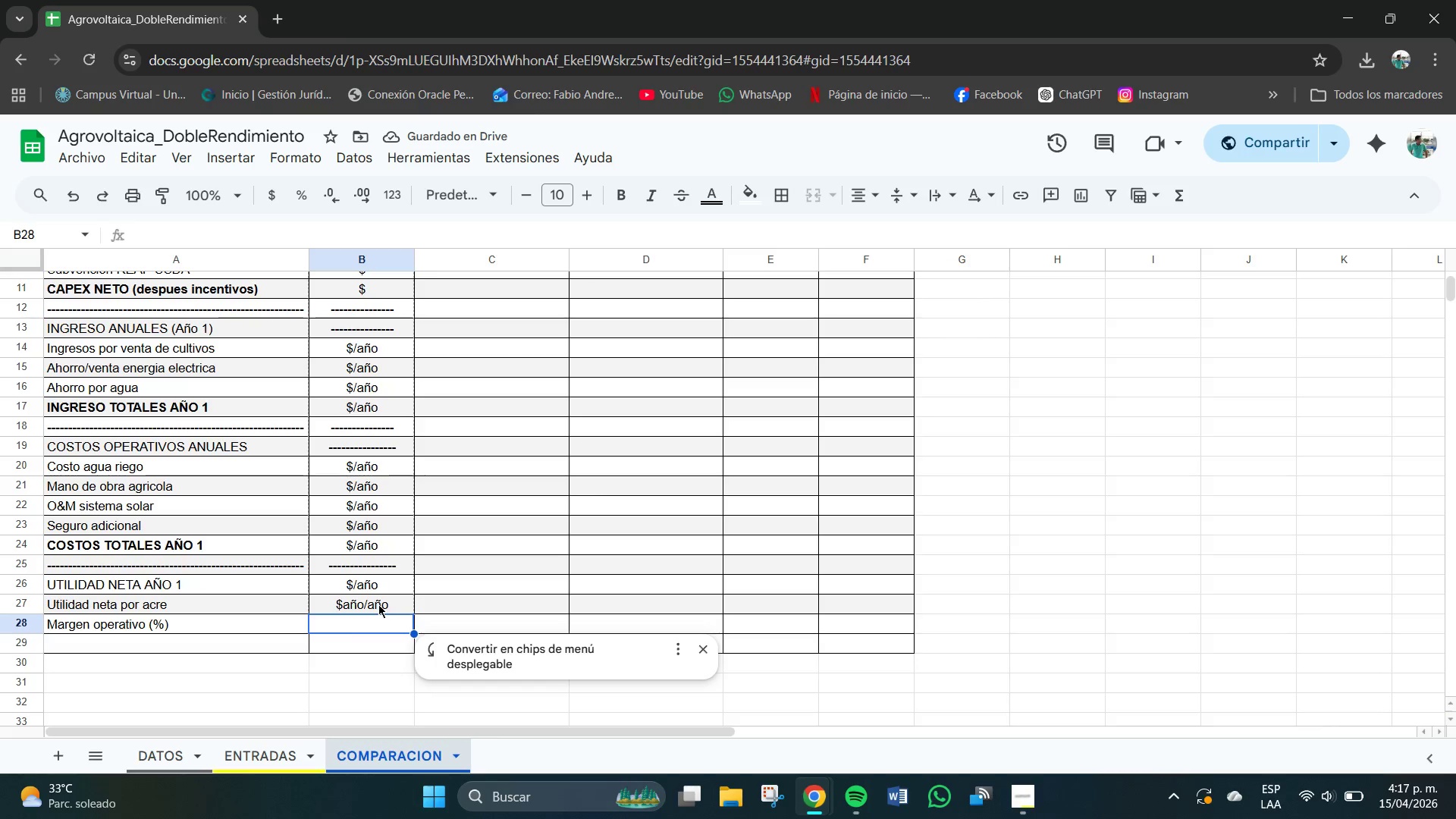 
key(Shift+Minus)
 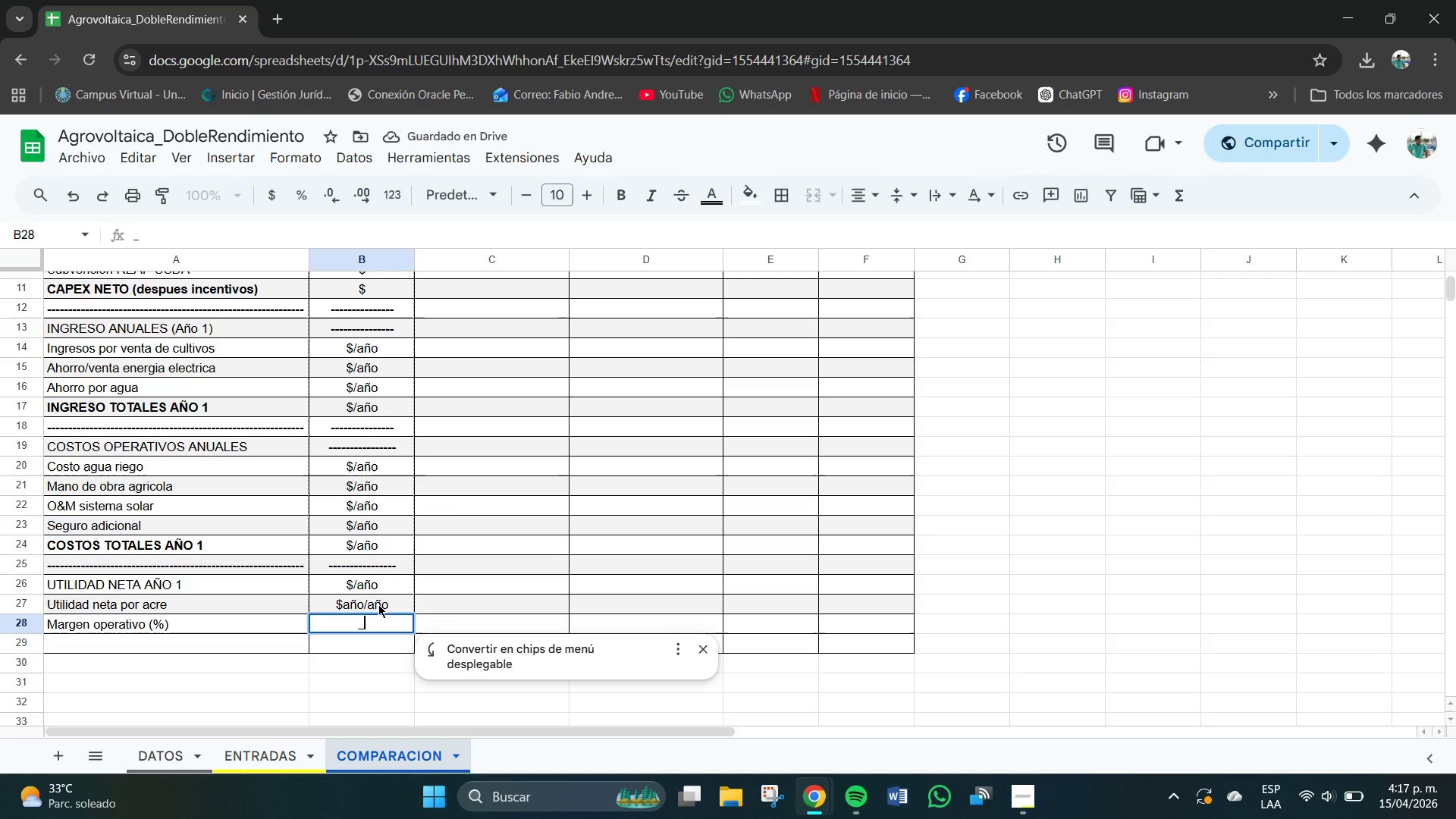 
key(Shift+ShiftRight)
 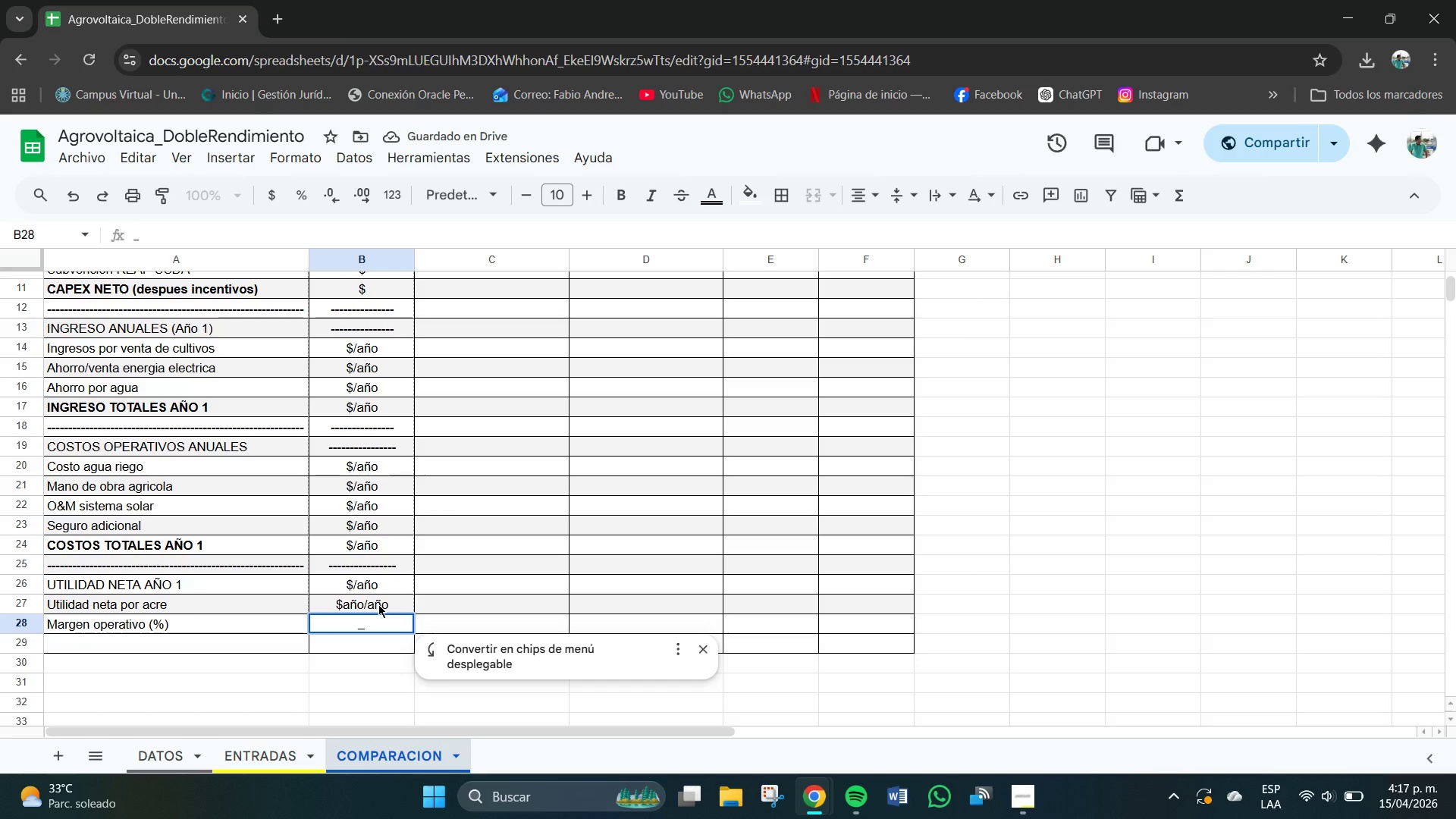 
key(Backspace)
 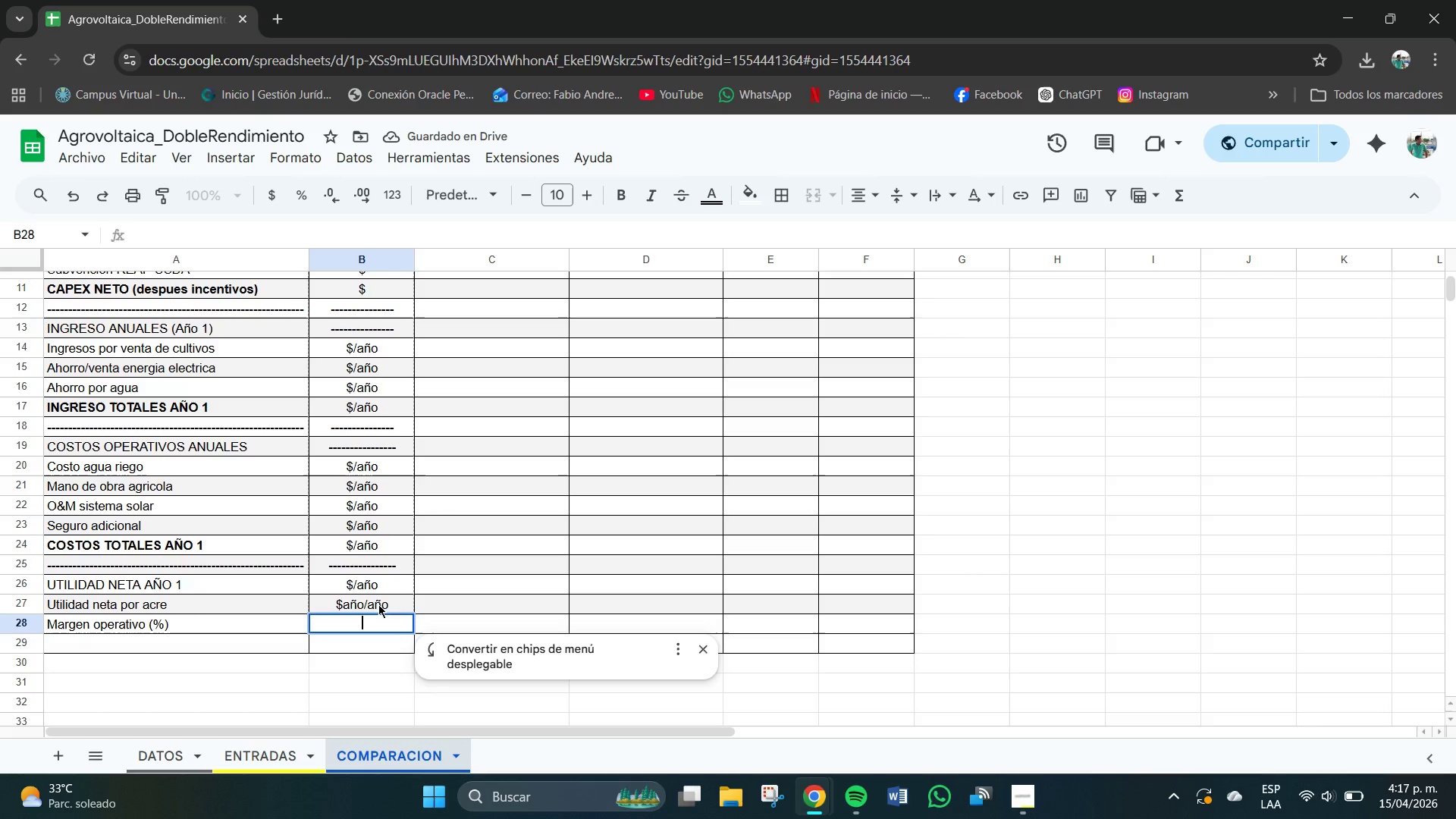 
key(Minus)
 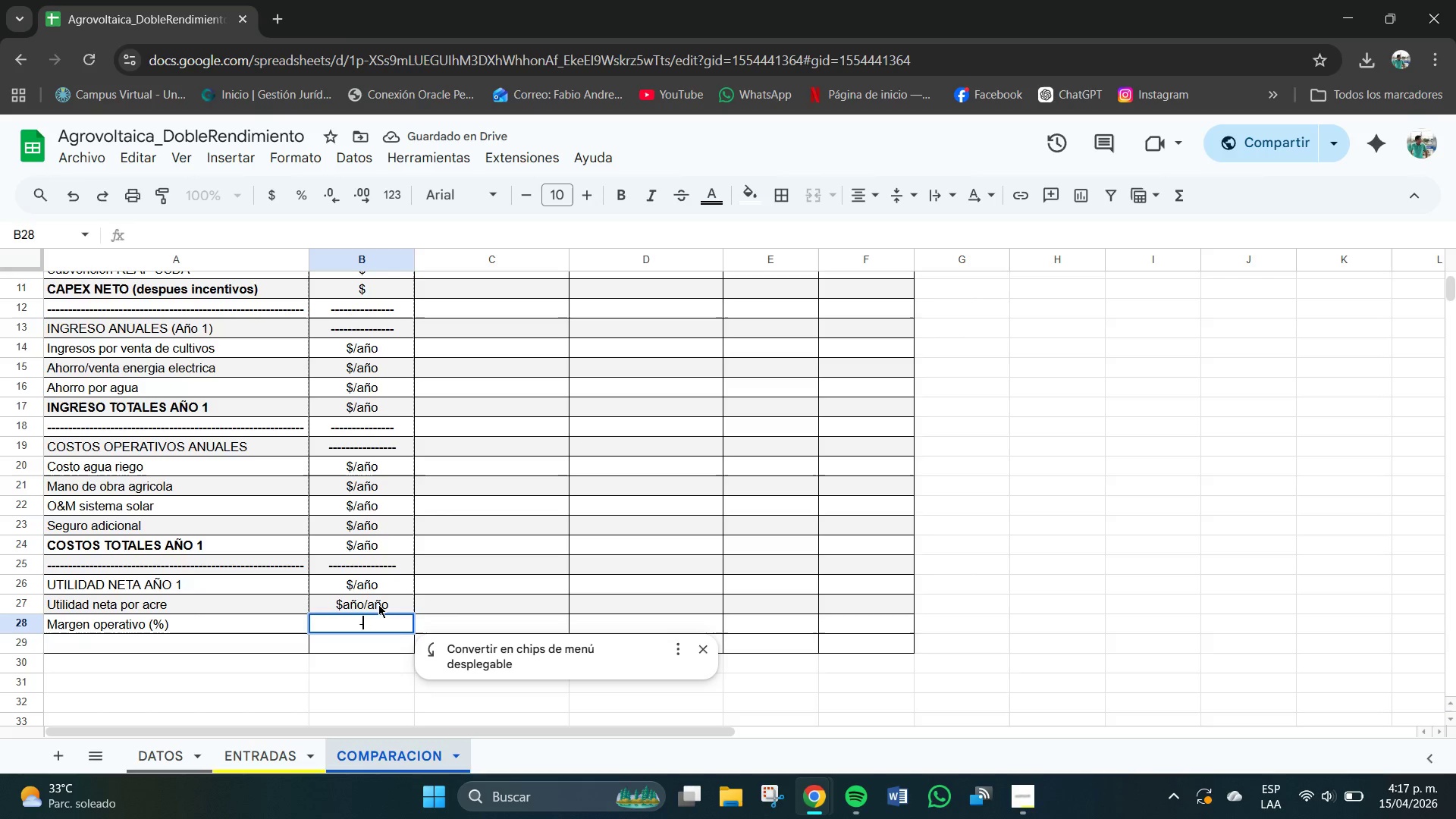 
key(Minus)
 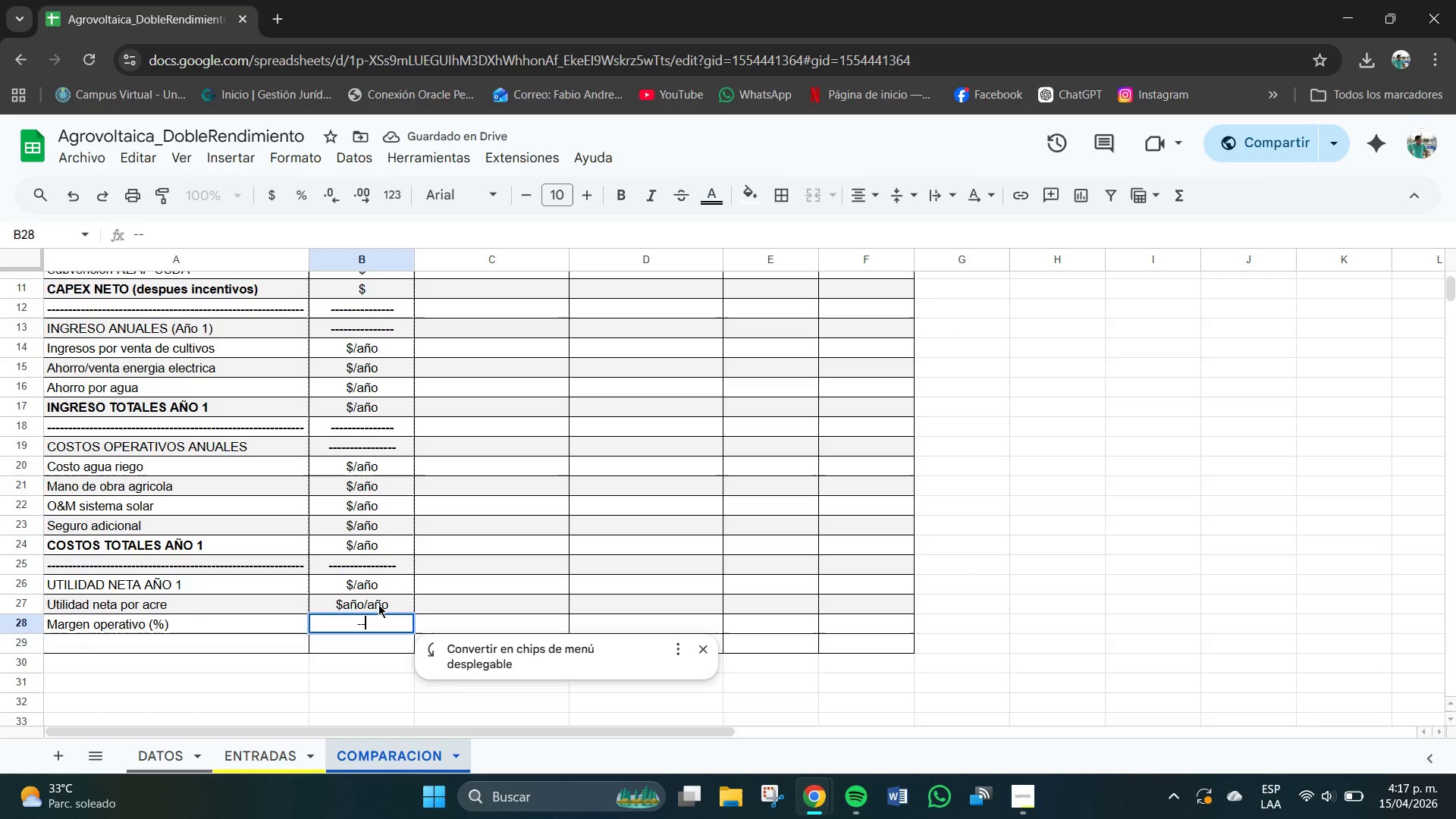 
key(Minus)
 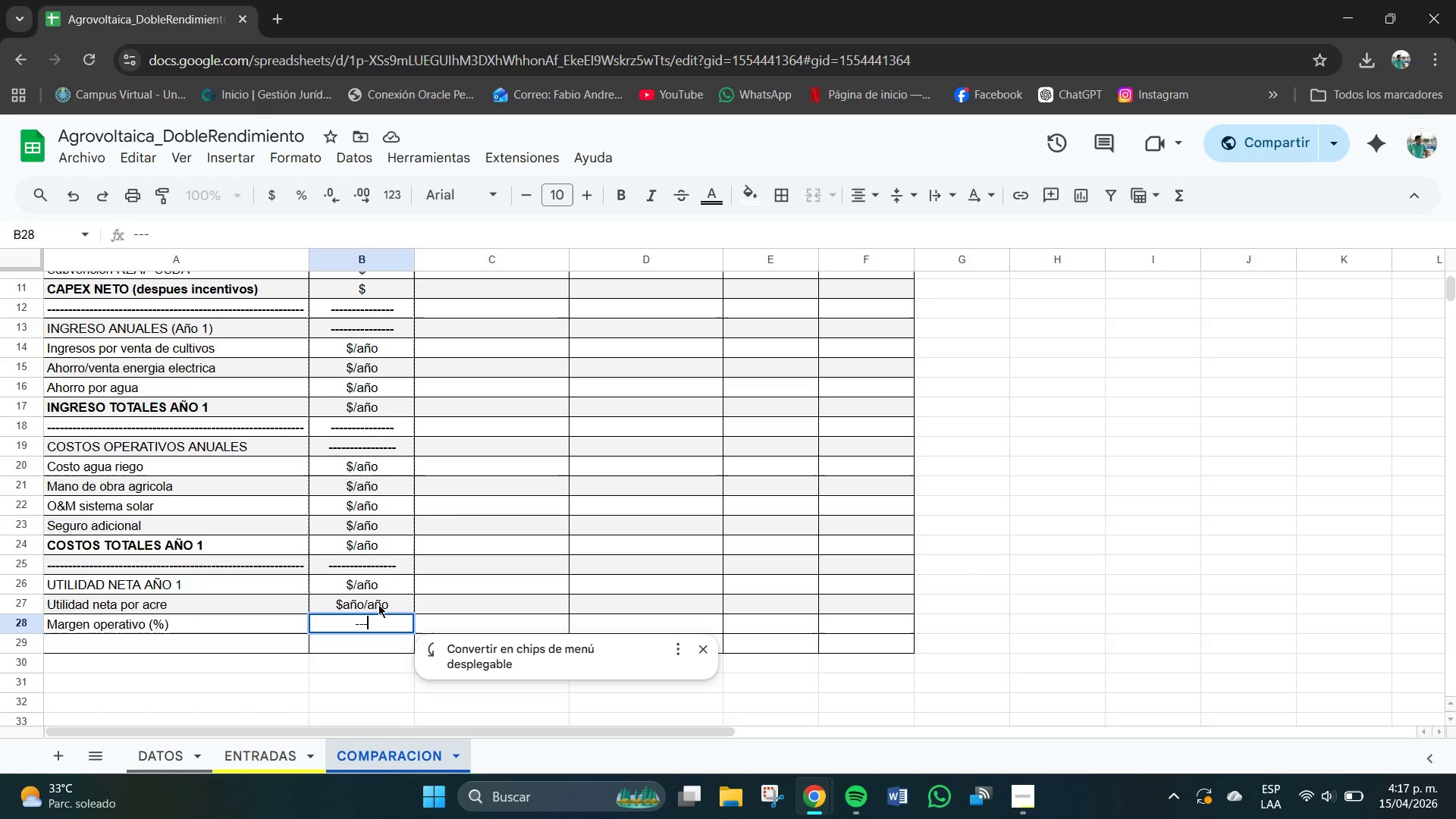 
key(Shift+4)
 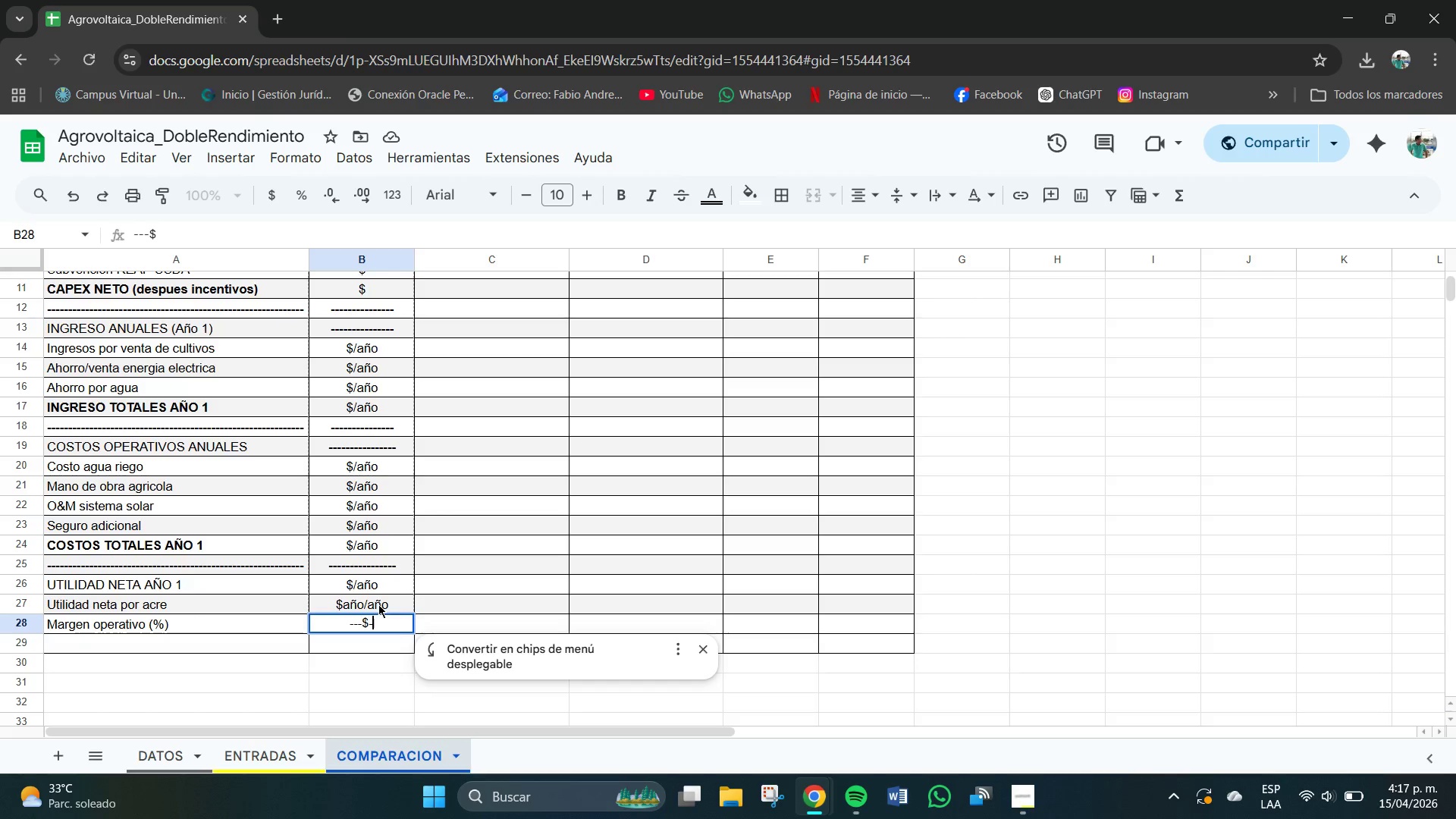 
key(Minus)
 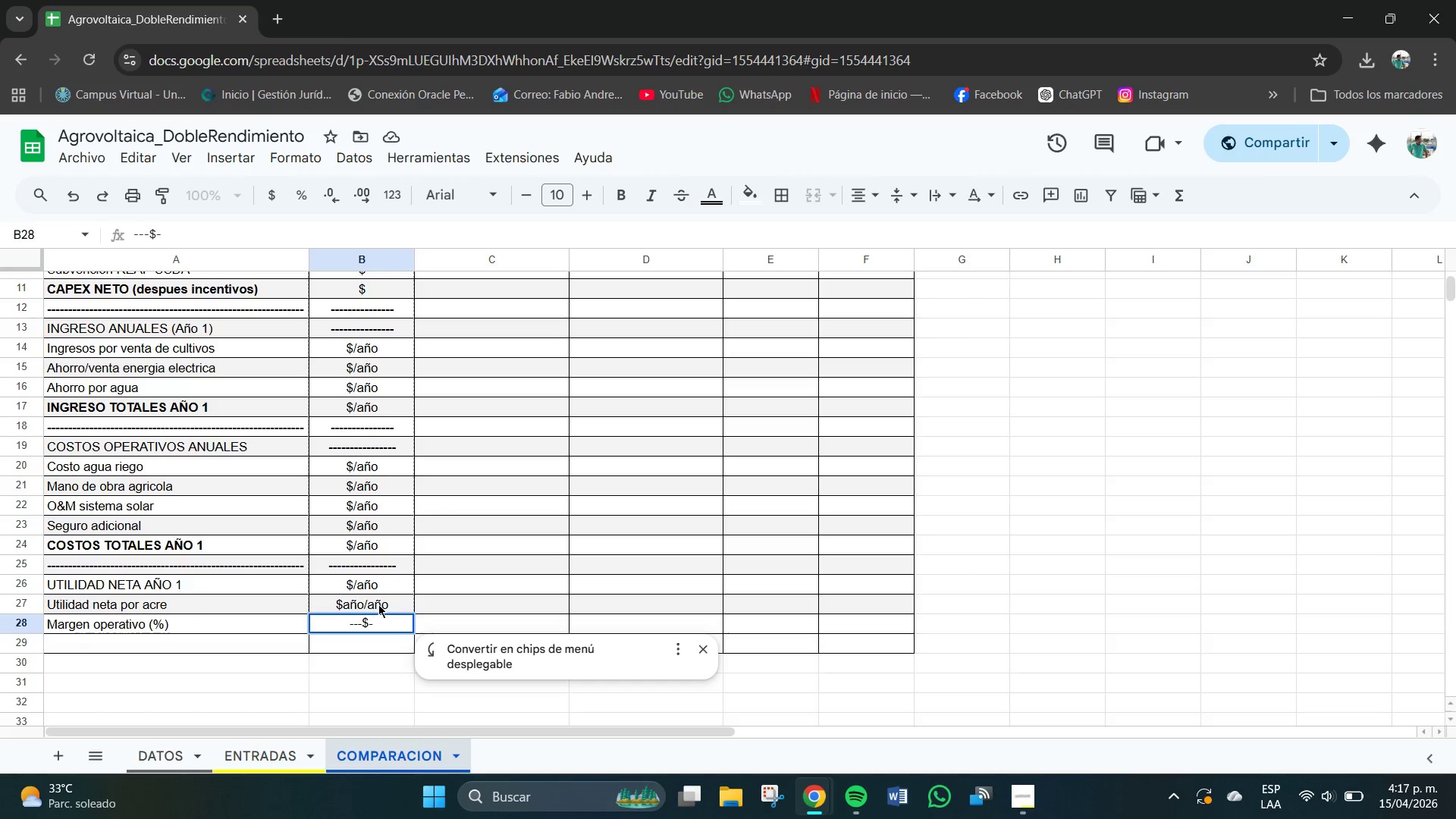 
key(Backspace)
 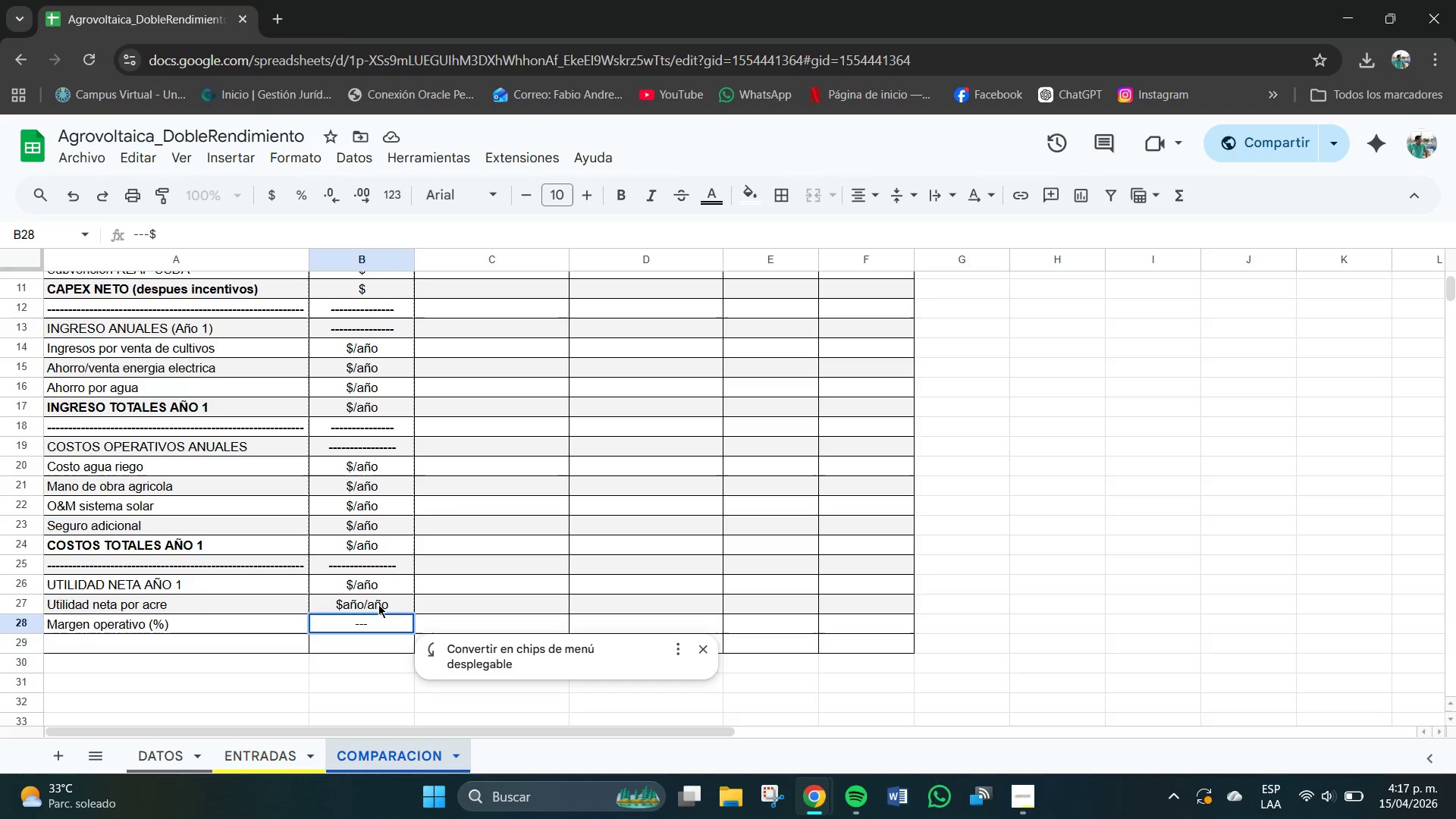 
key(Backspace)
 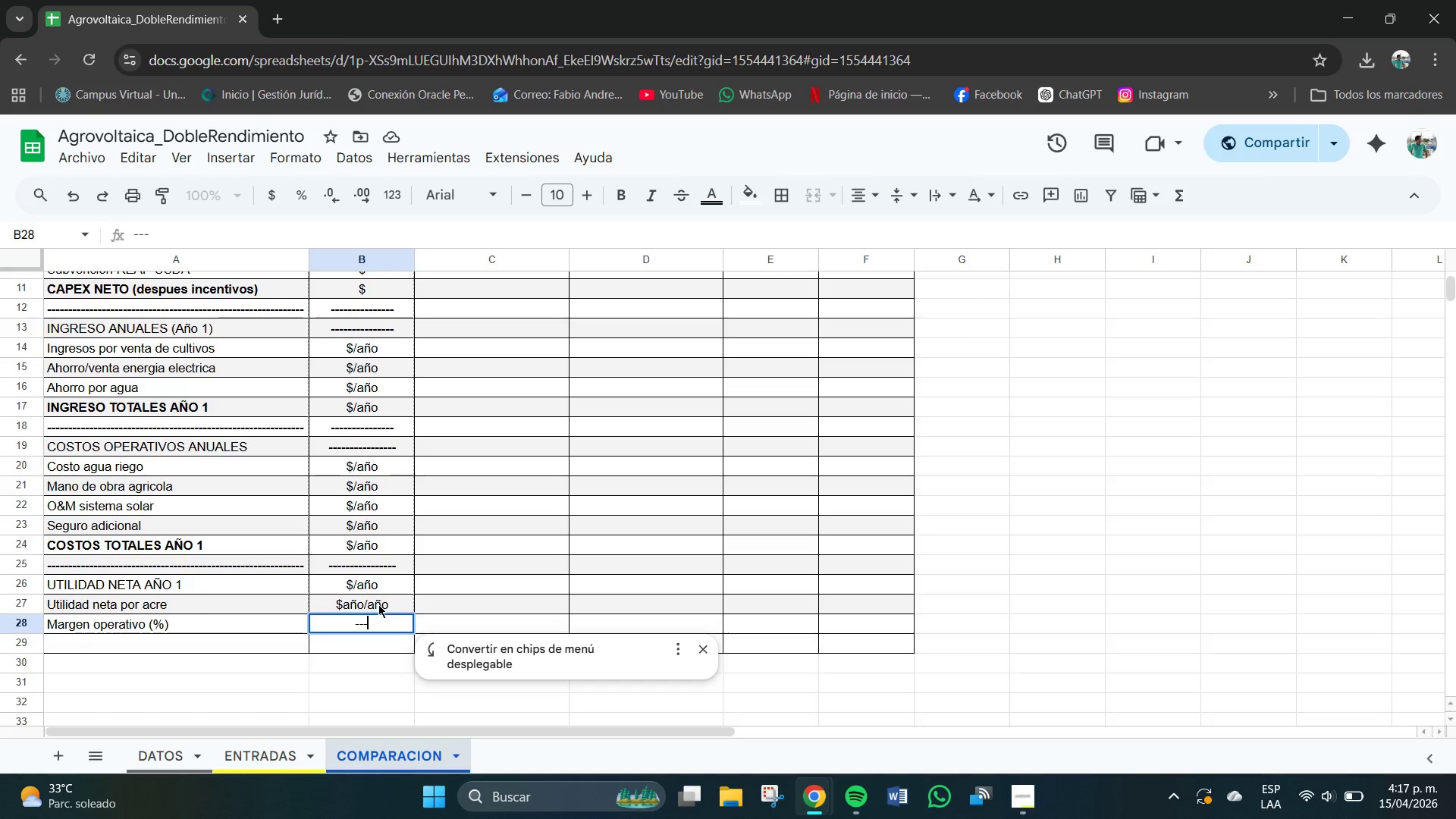 
key(Shift+5)
 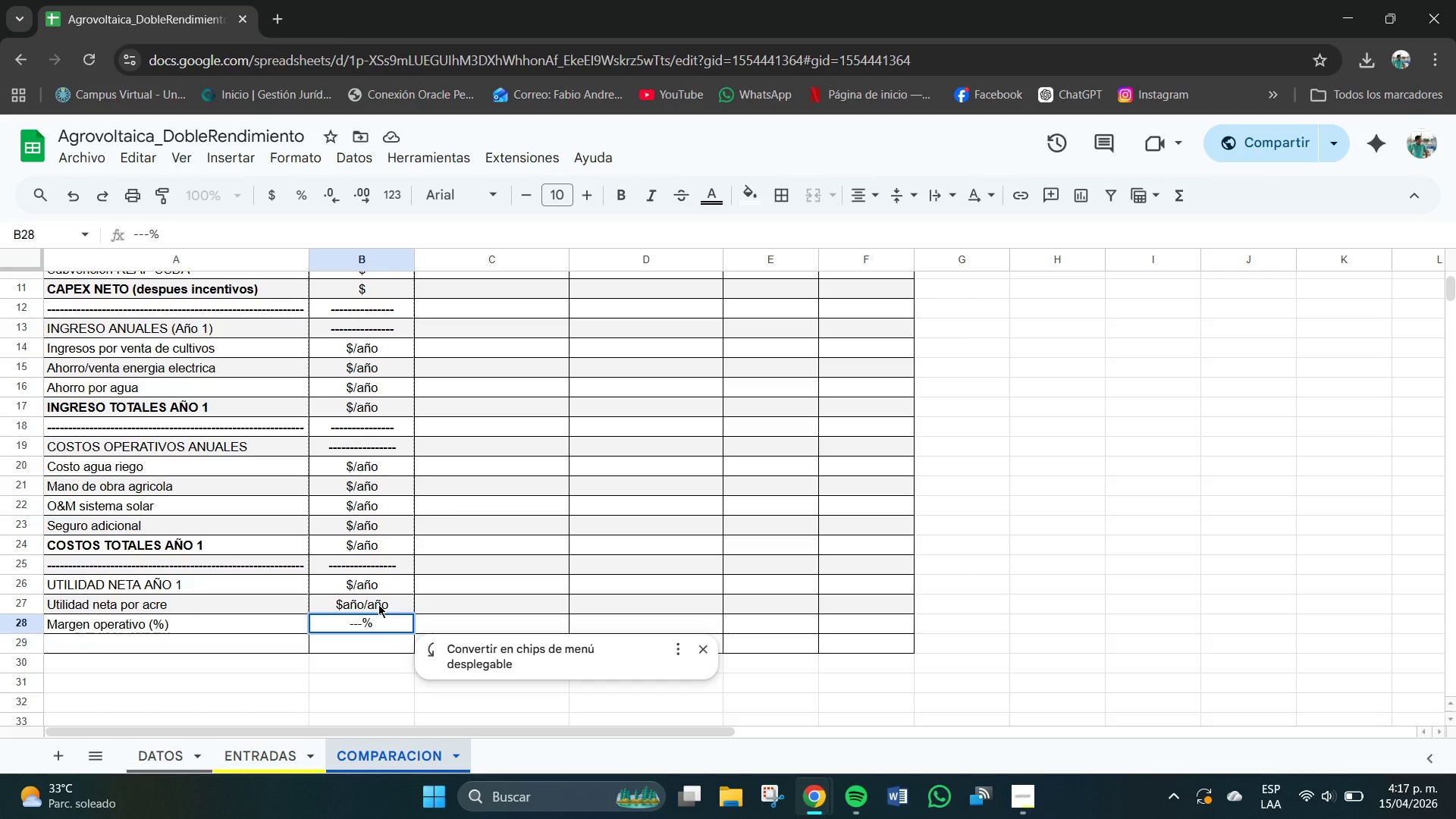 
key(Period)
 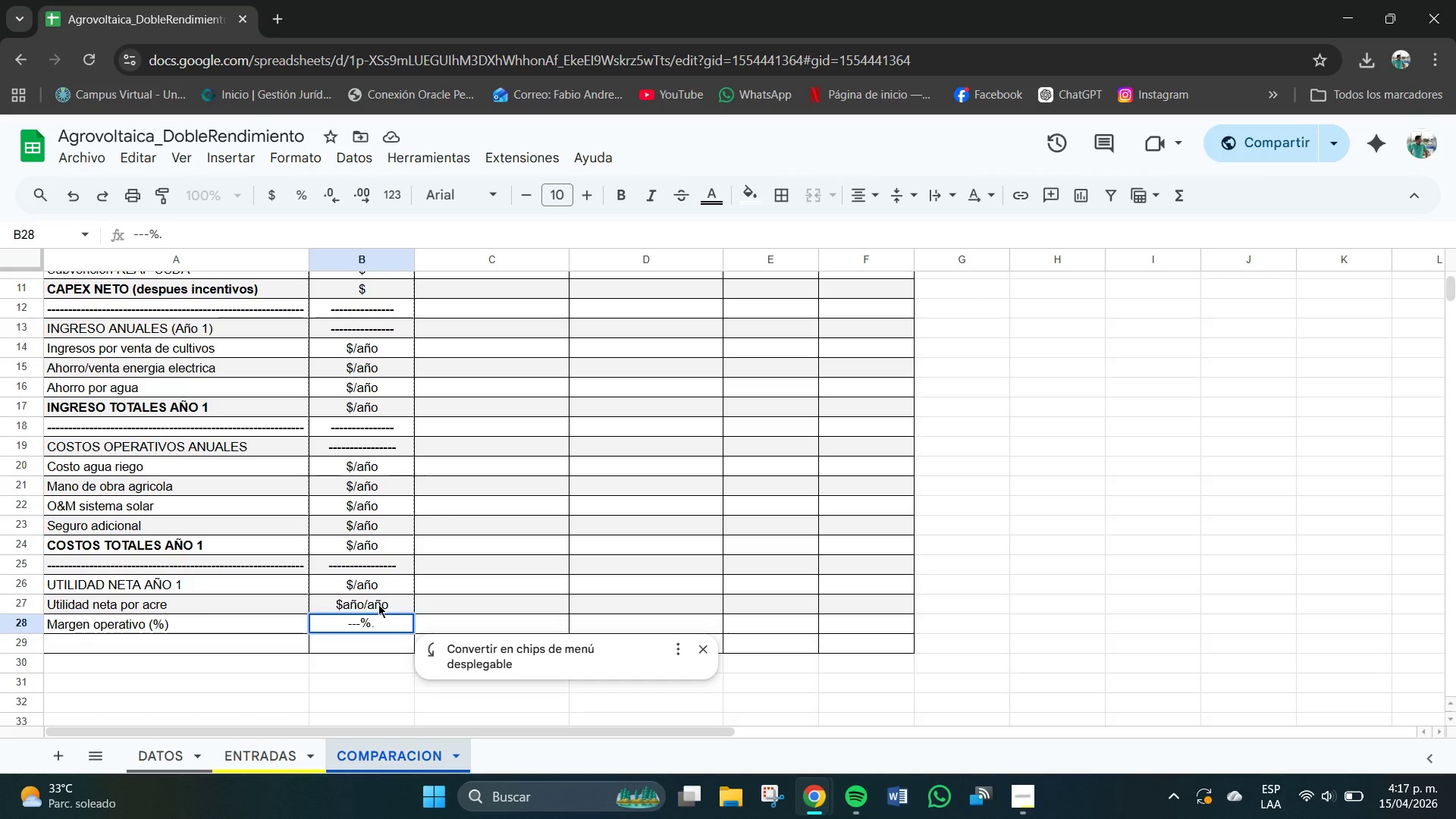 
key(Backspace)
 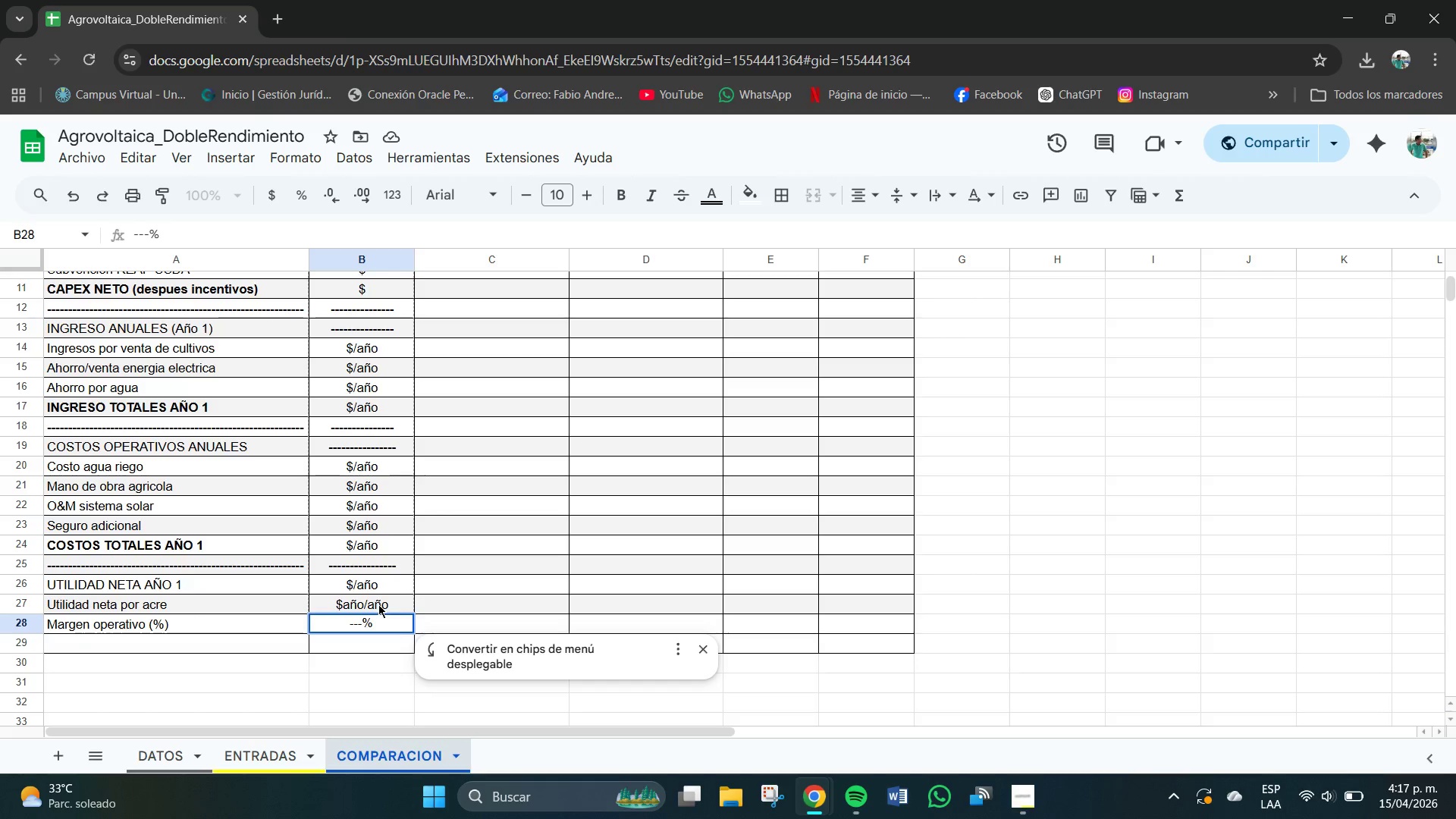 
key(Minus)
 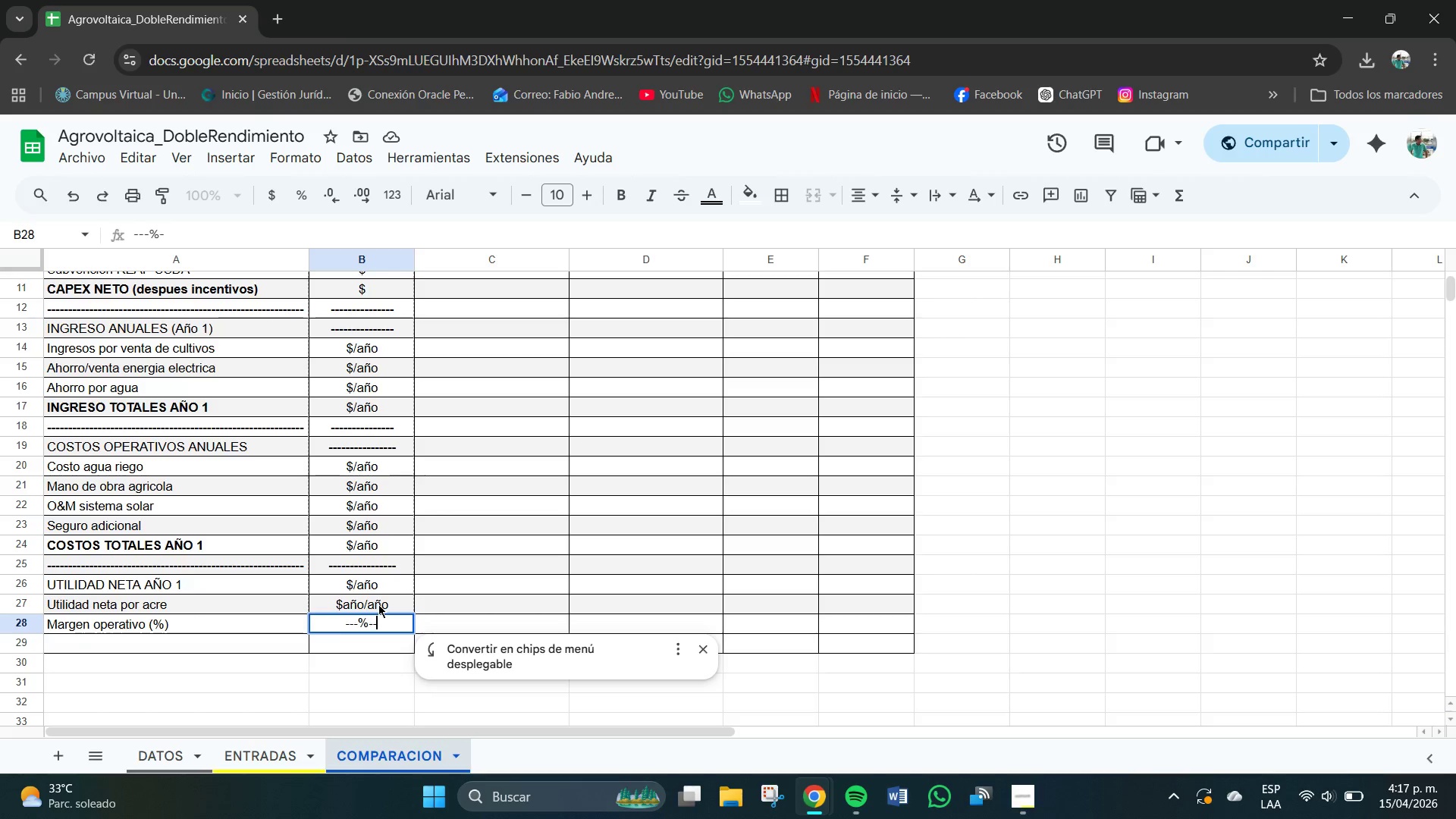 
key(Minus)
 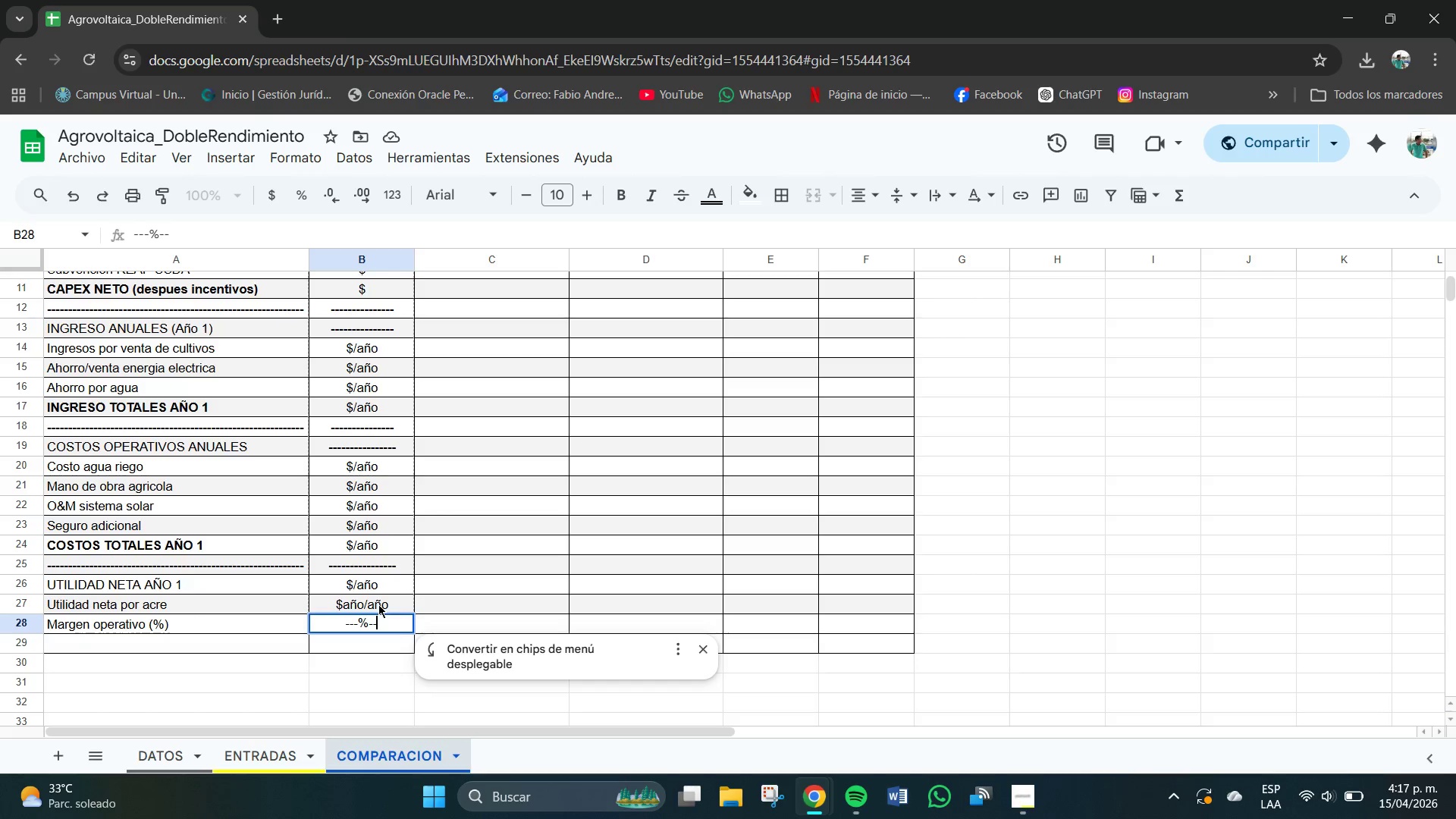 
key(Minus)
 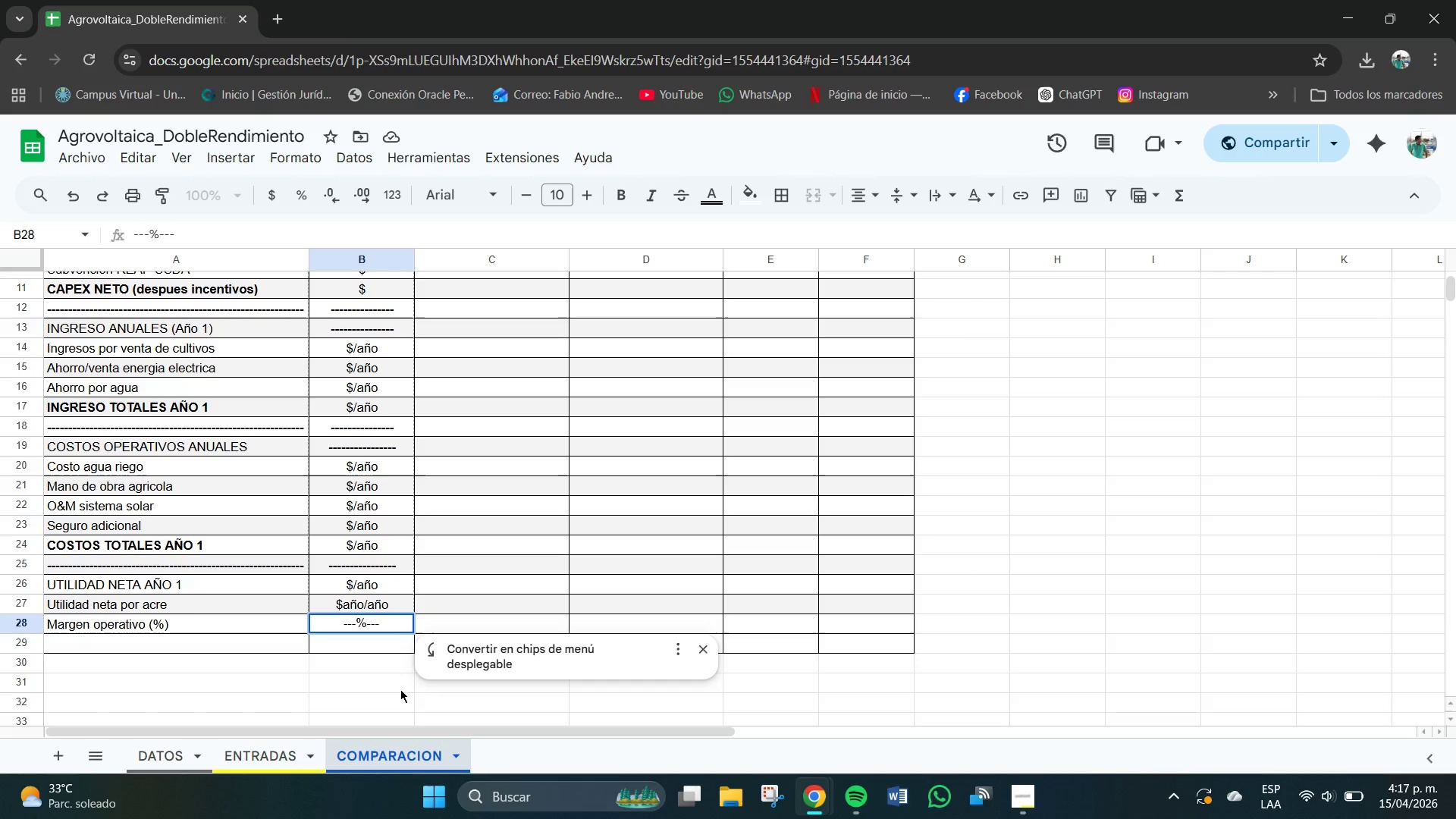 
left_click([400, 695])
 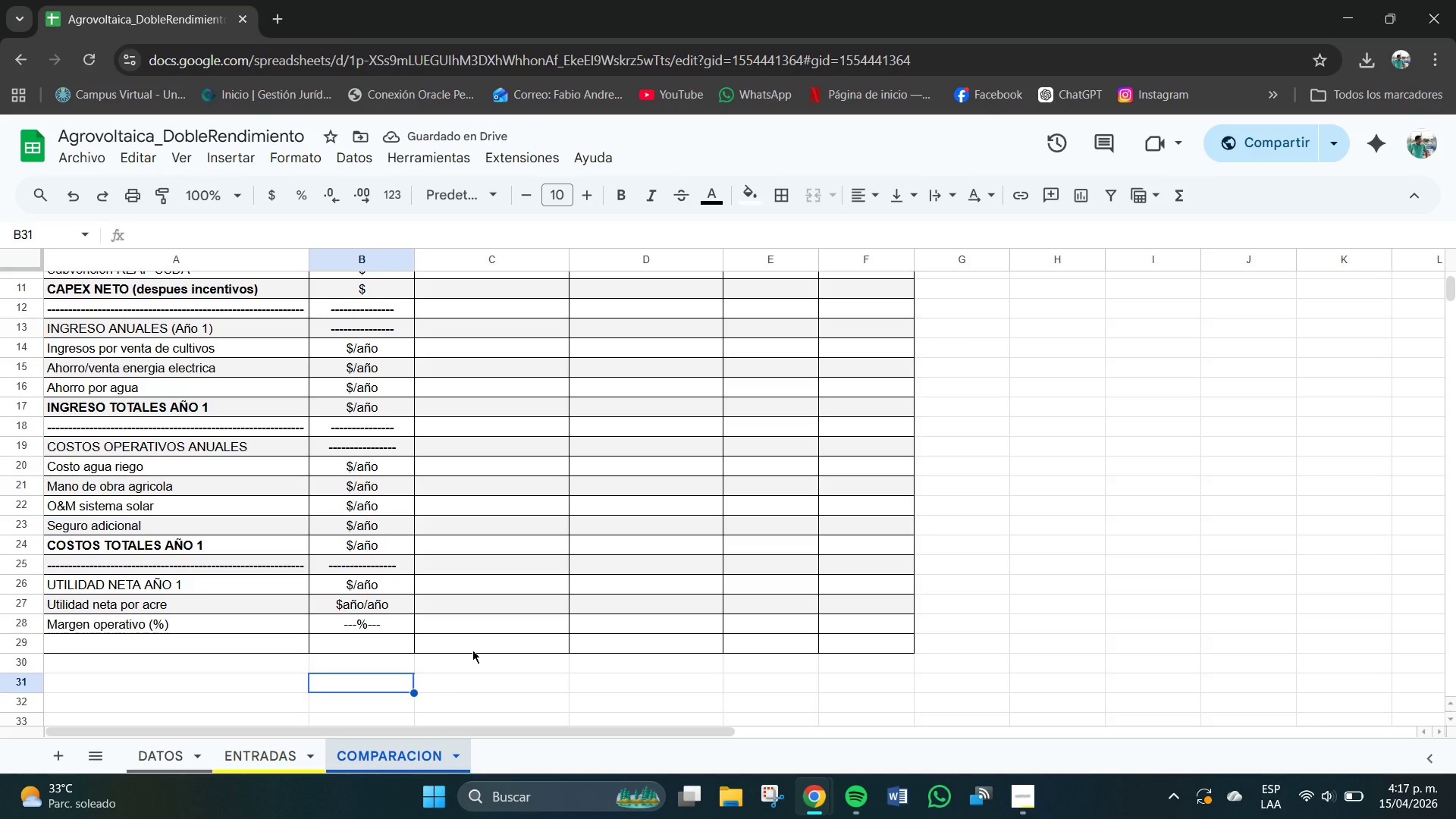 
wait(6.7)
 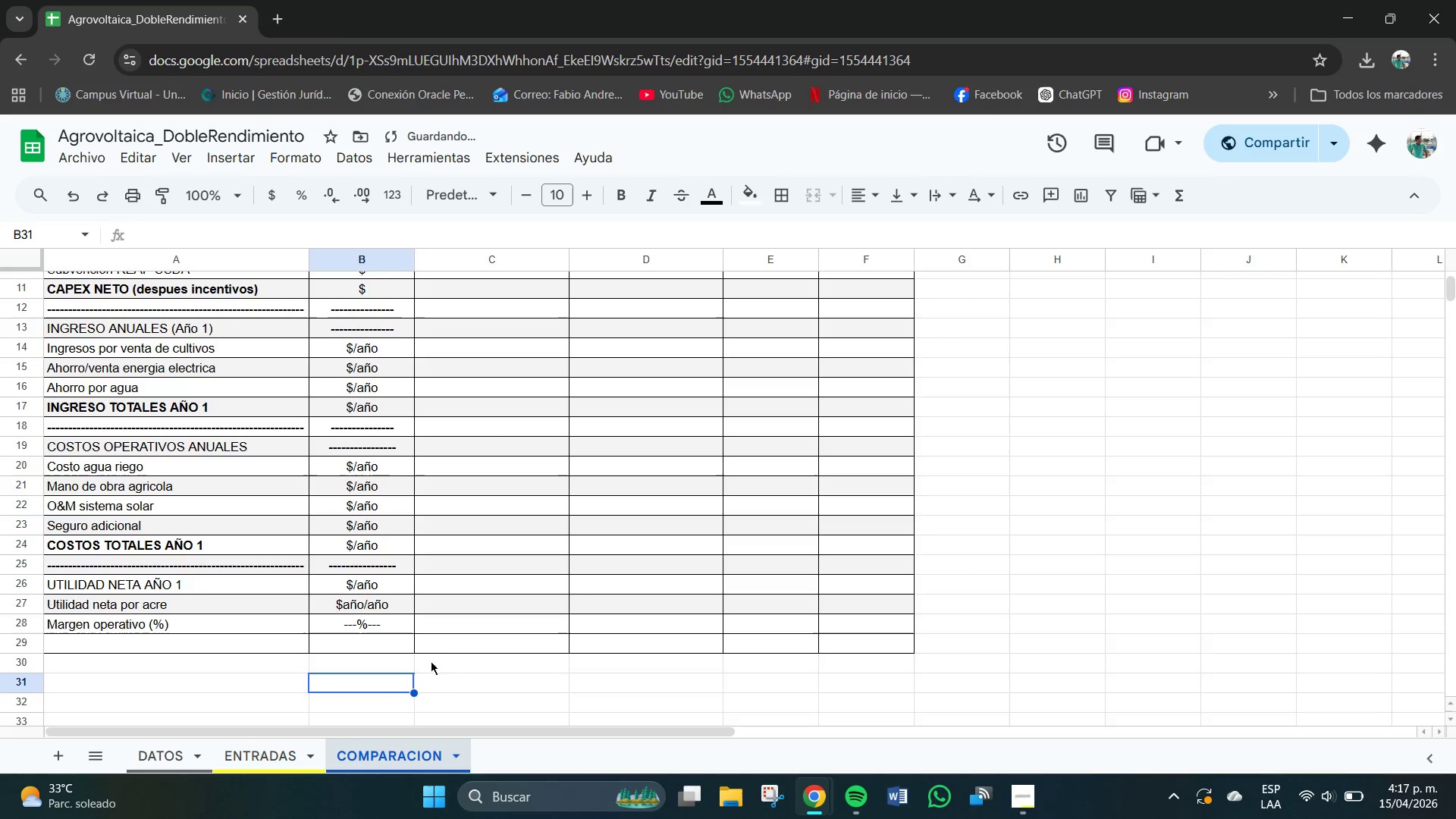 
scroll: coordinate [493, 383], scroll_direction: up, amount: 2.0
 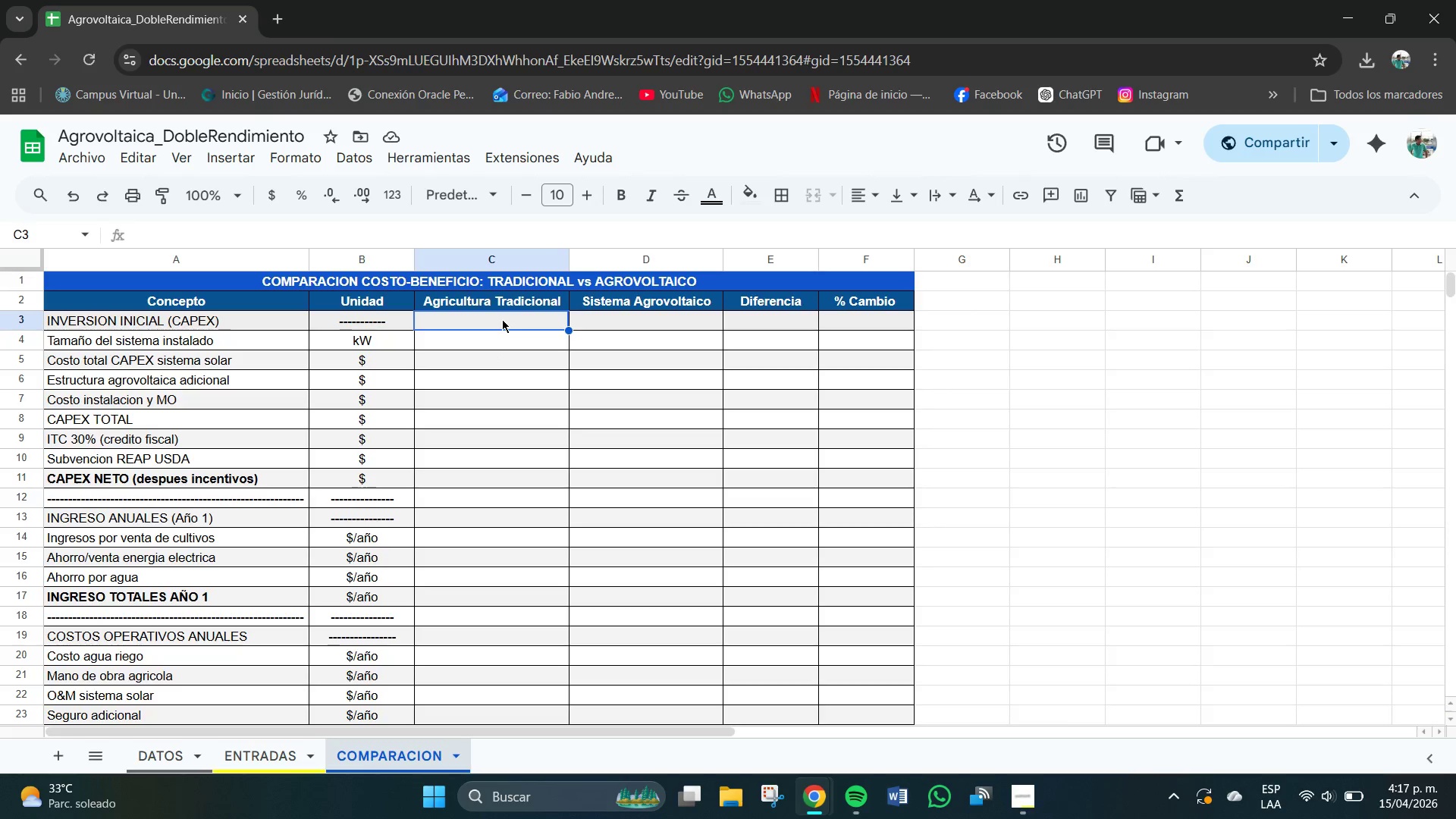 
left_click_drag(start_coordinate=[502, 321], to_coordinate=[527, 600])
 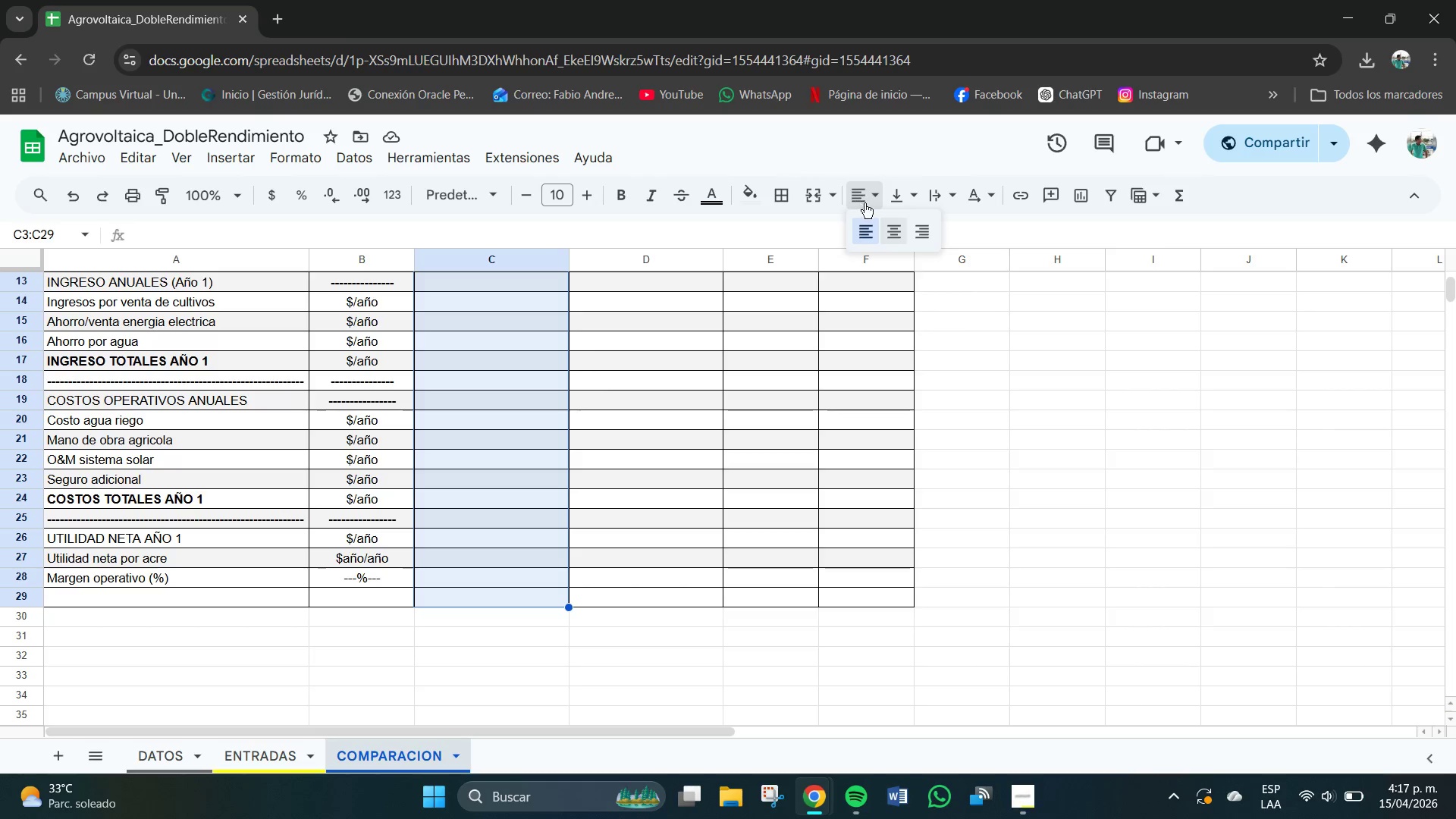 
double_click([899, 205])
 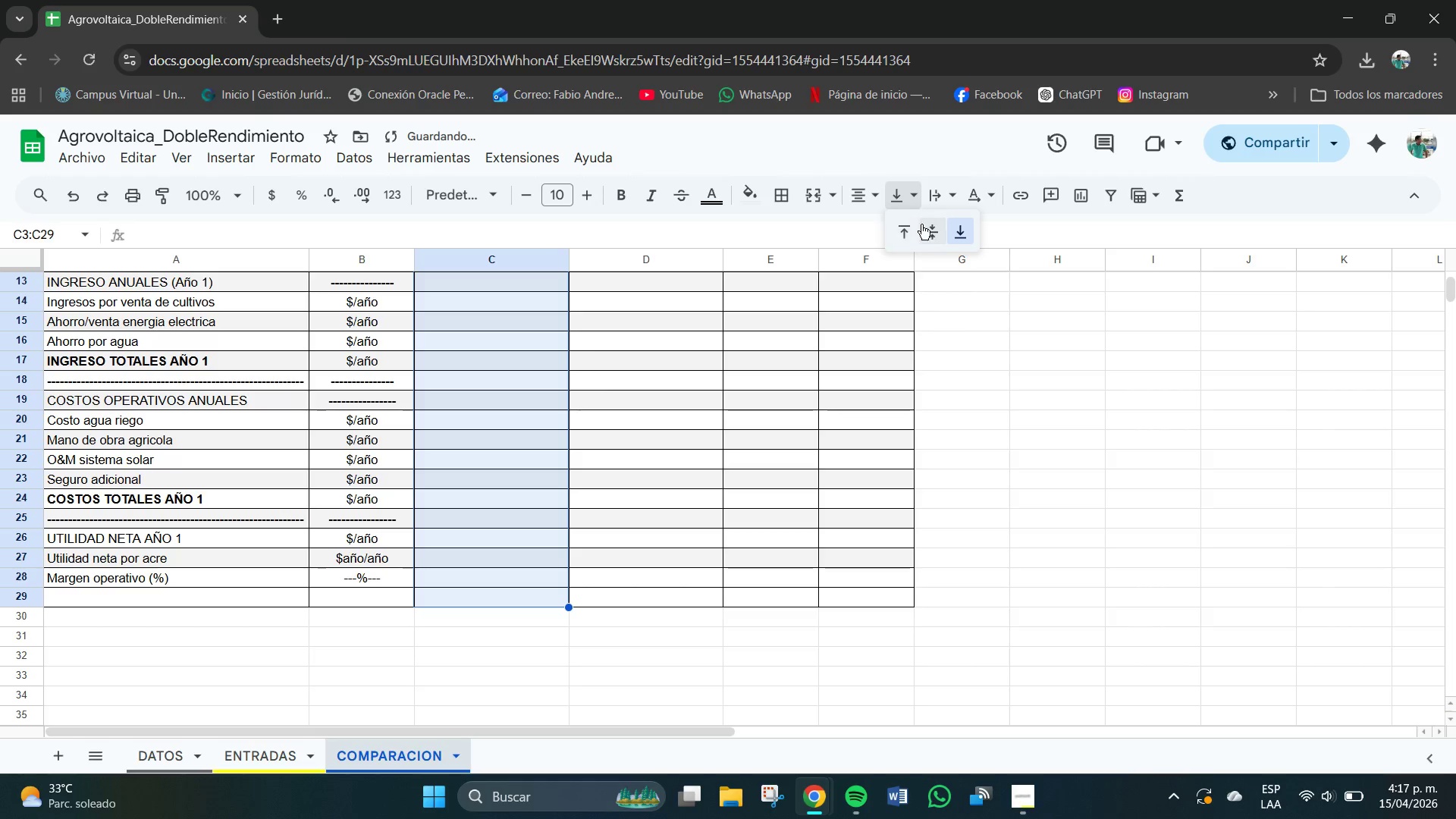 
left_click([936, 231])
 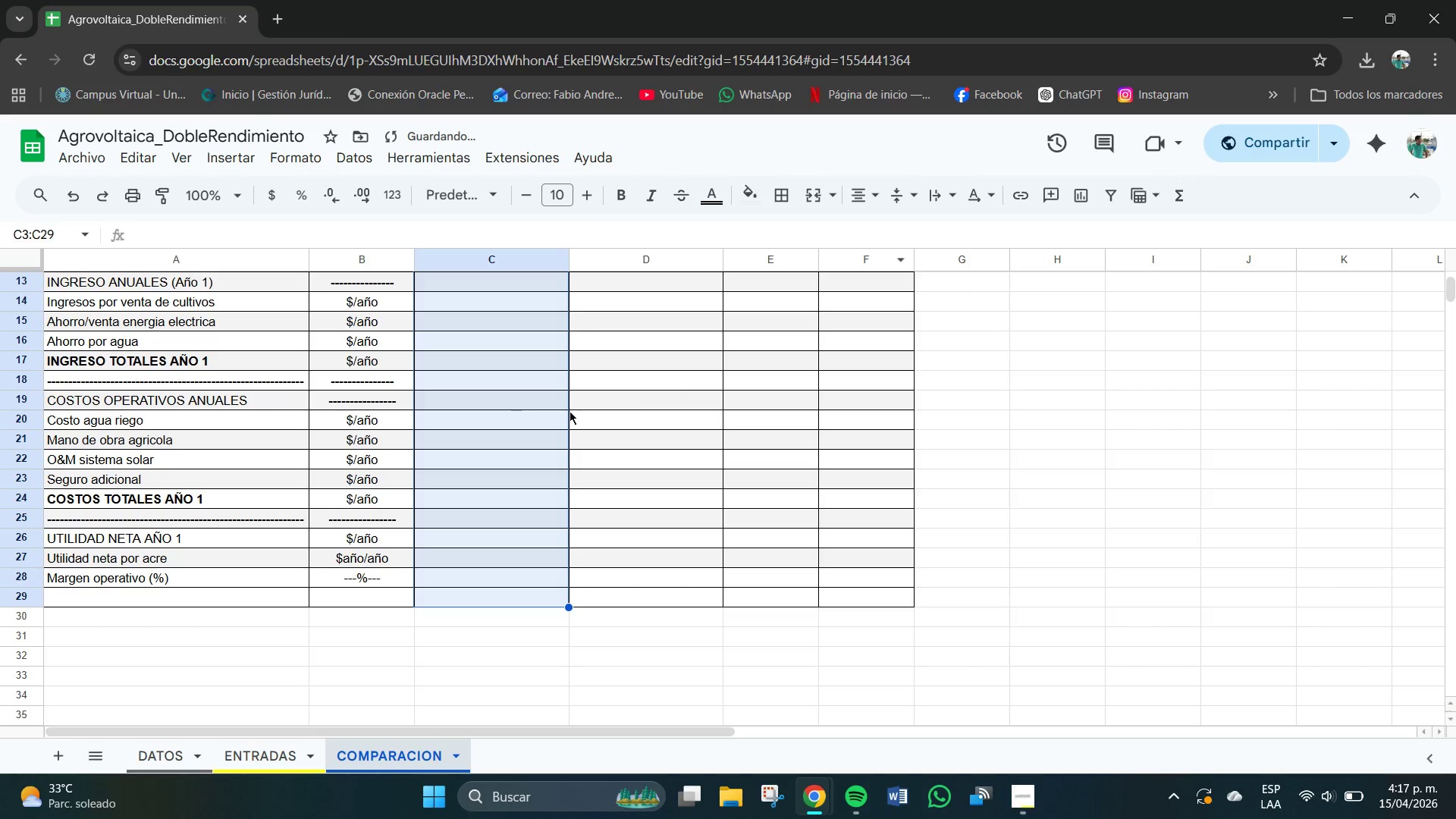 
scroll: coordinate [525, 409], scroll_direction: up, amount: 3.0
 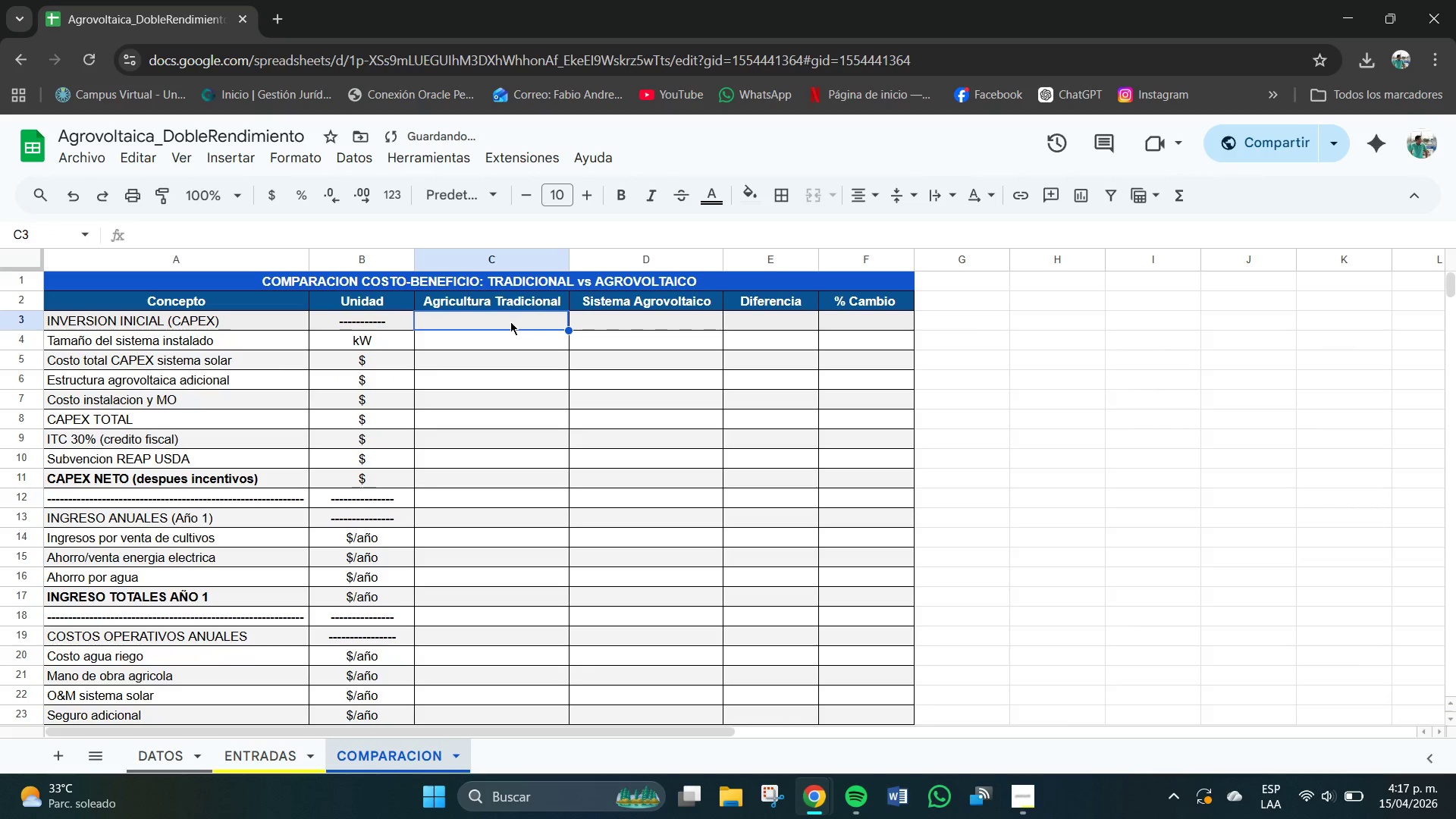 
double_click([510, 322])
 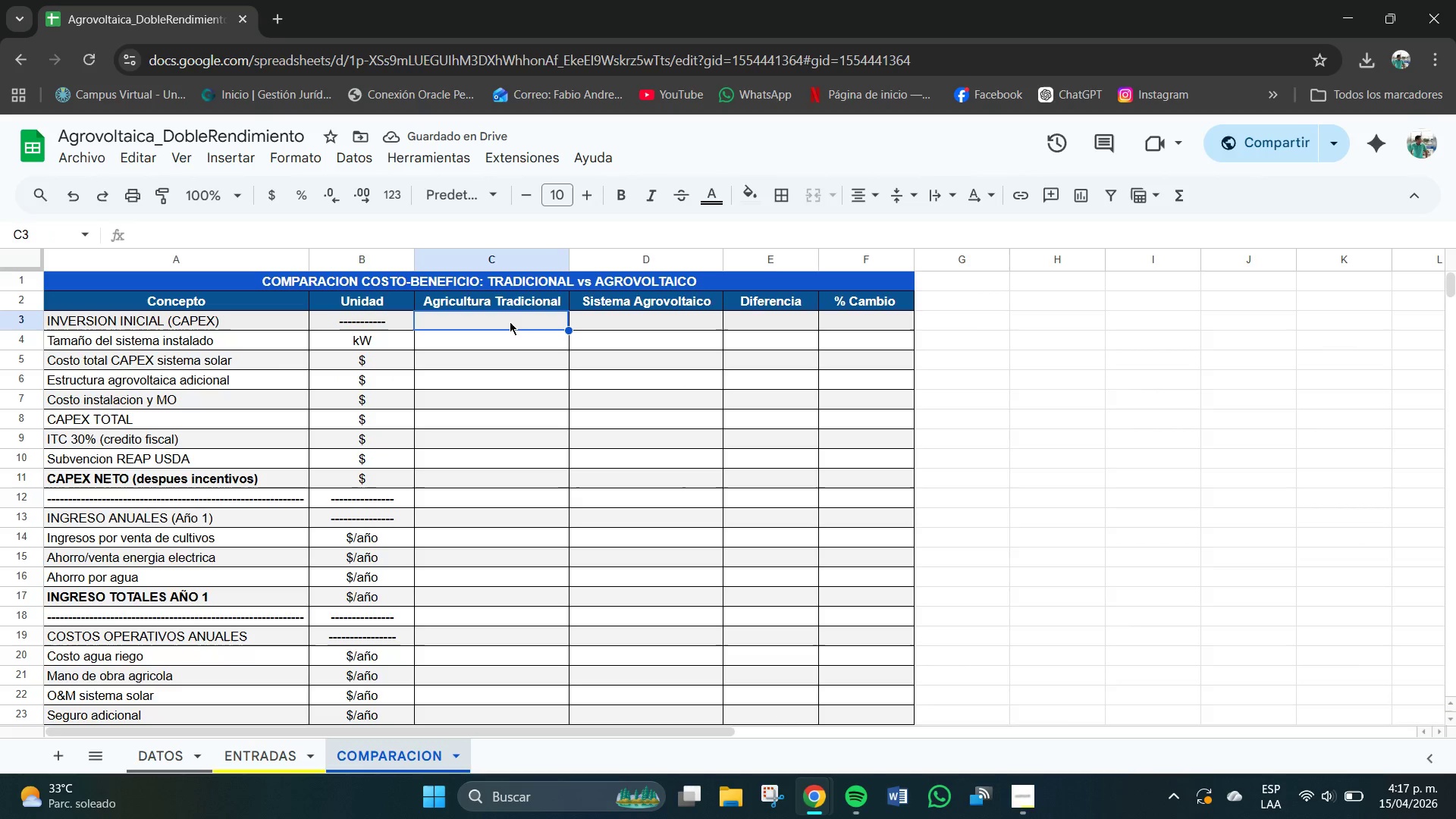 
type()()
key(Backspace)
type(0)
 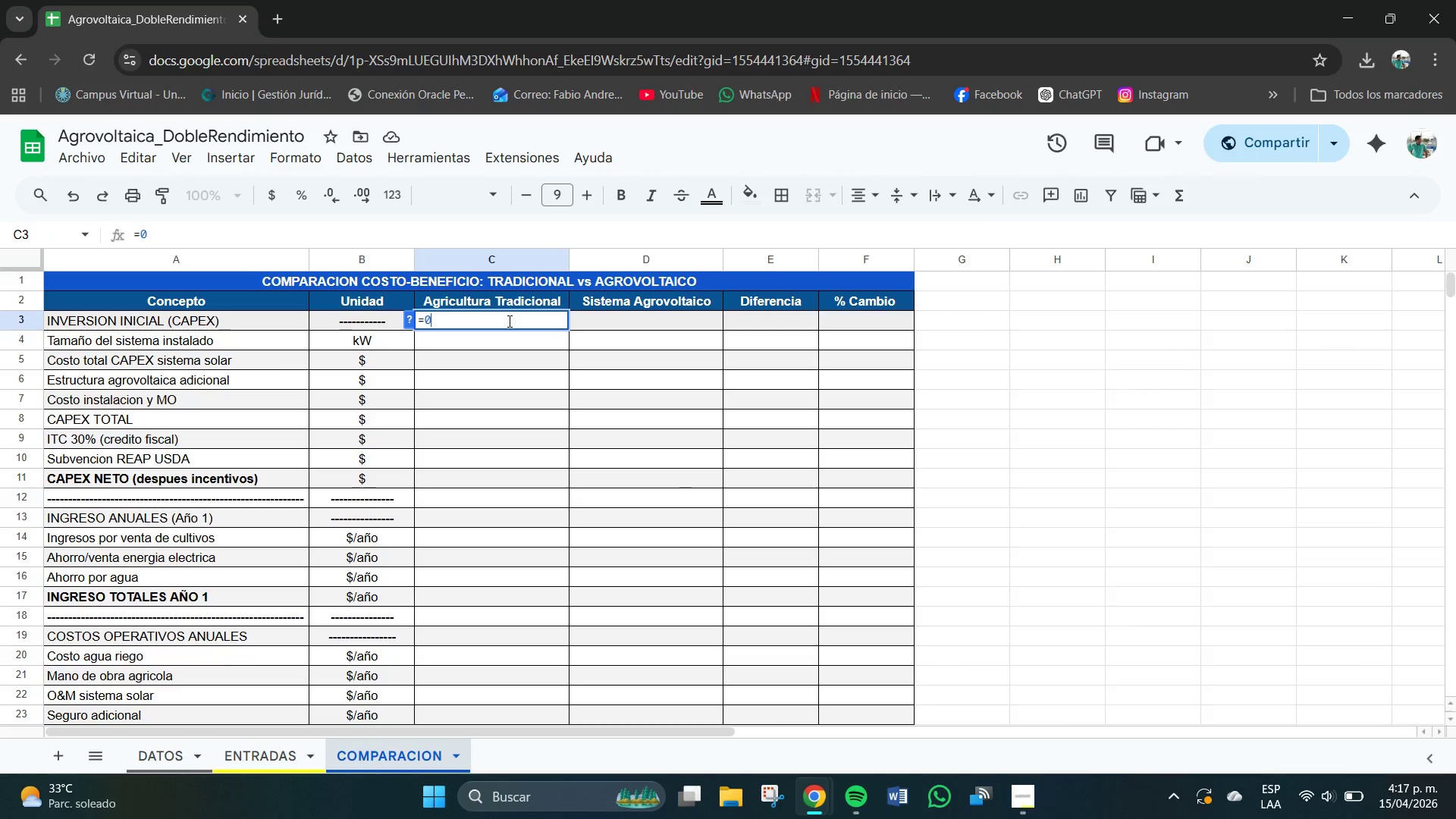 
key(Enter)
 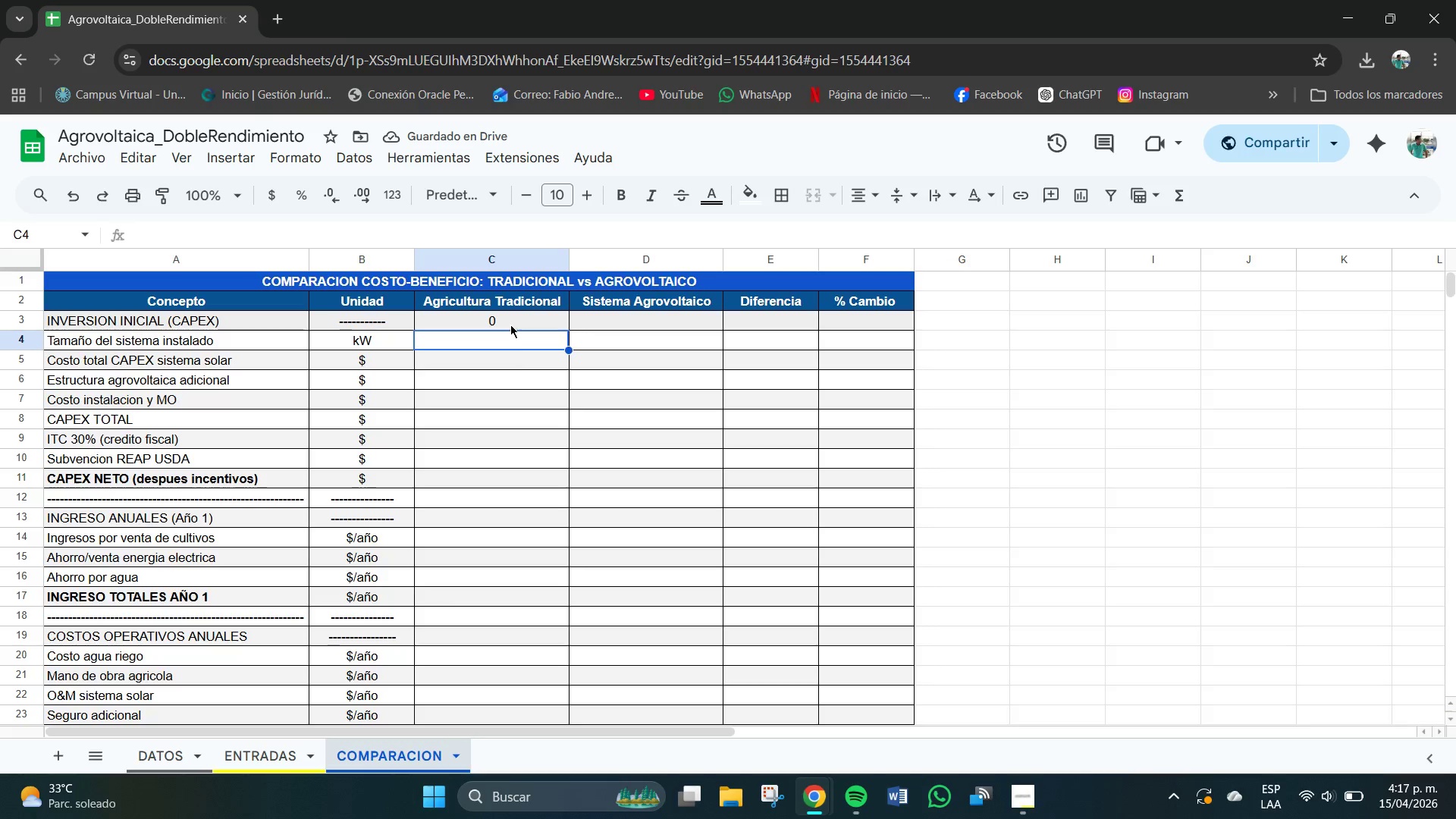 
double_click([497, 315])
 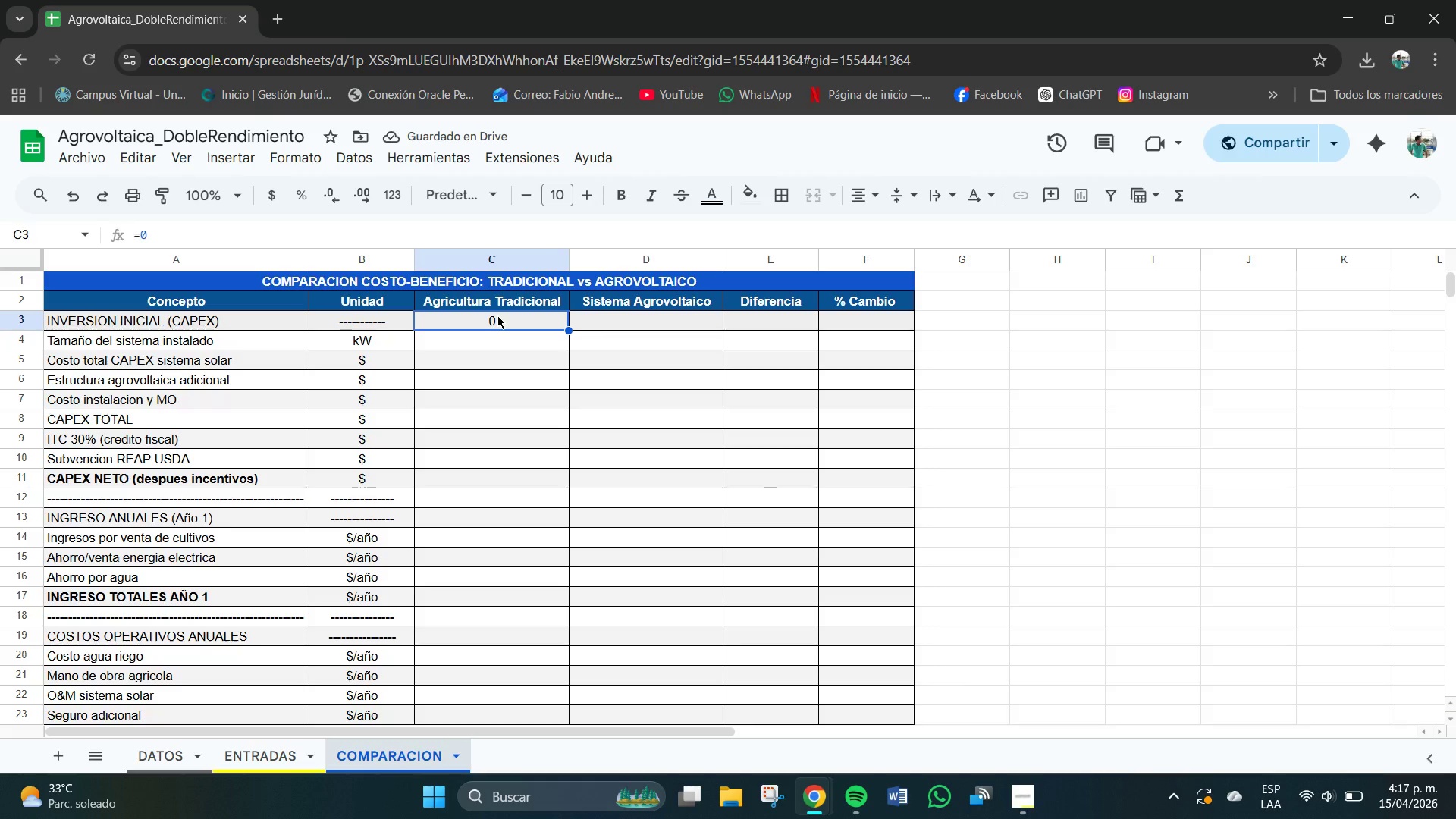 
hold_key(key=Backspace, duration=22.83)
 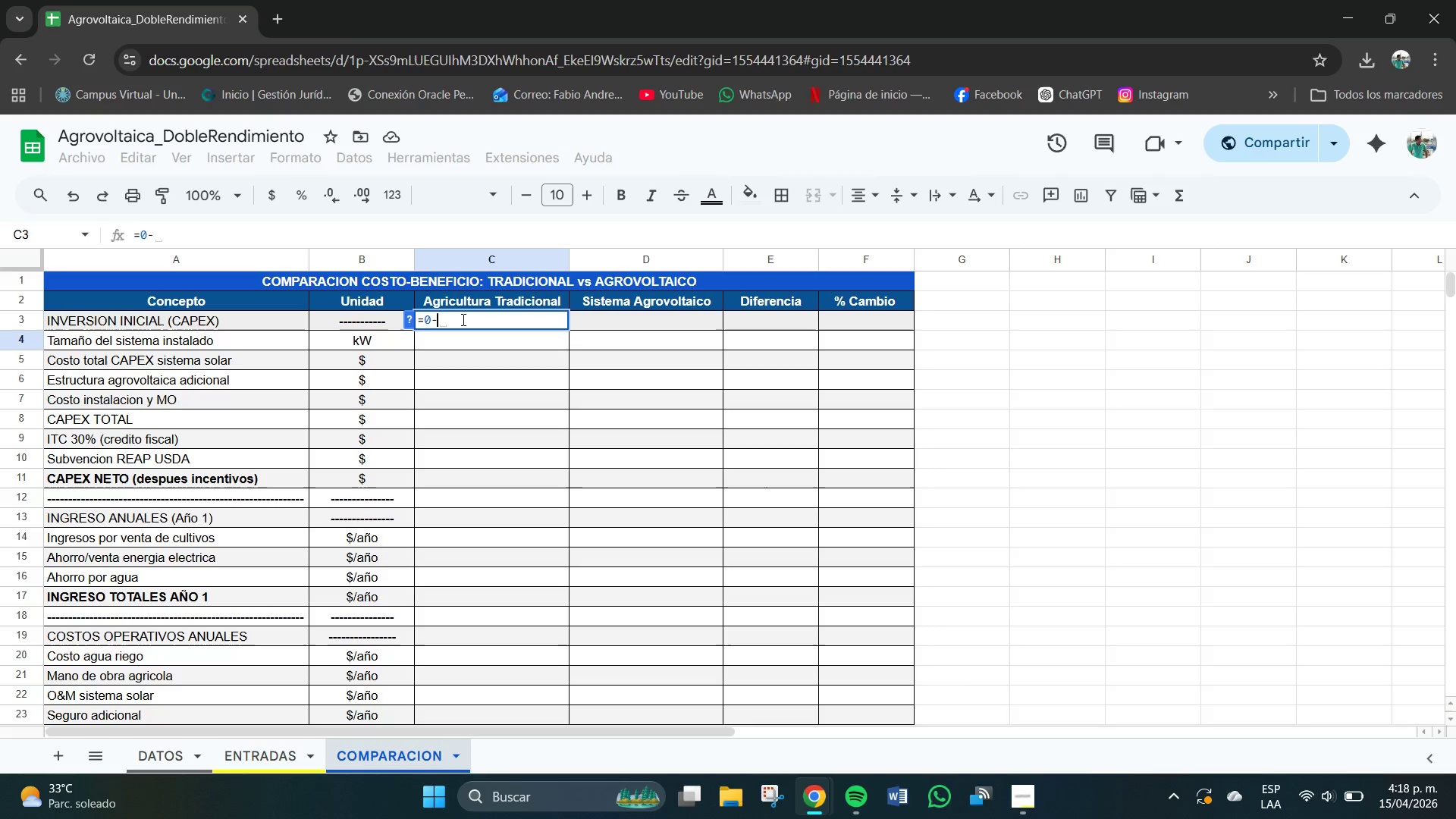 
type()0)
 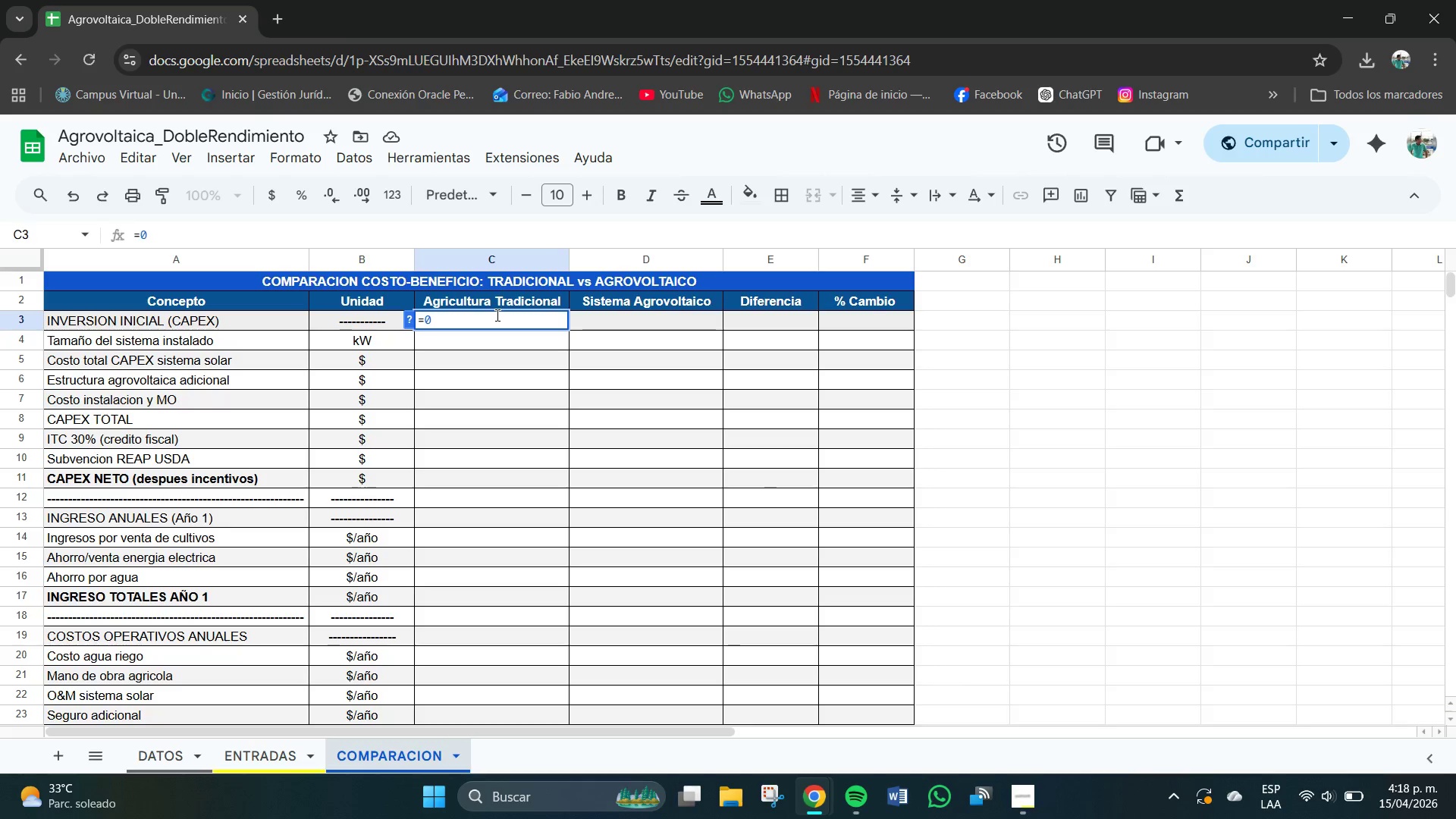 
key(Enter)
 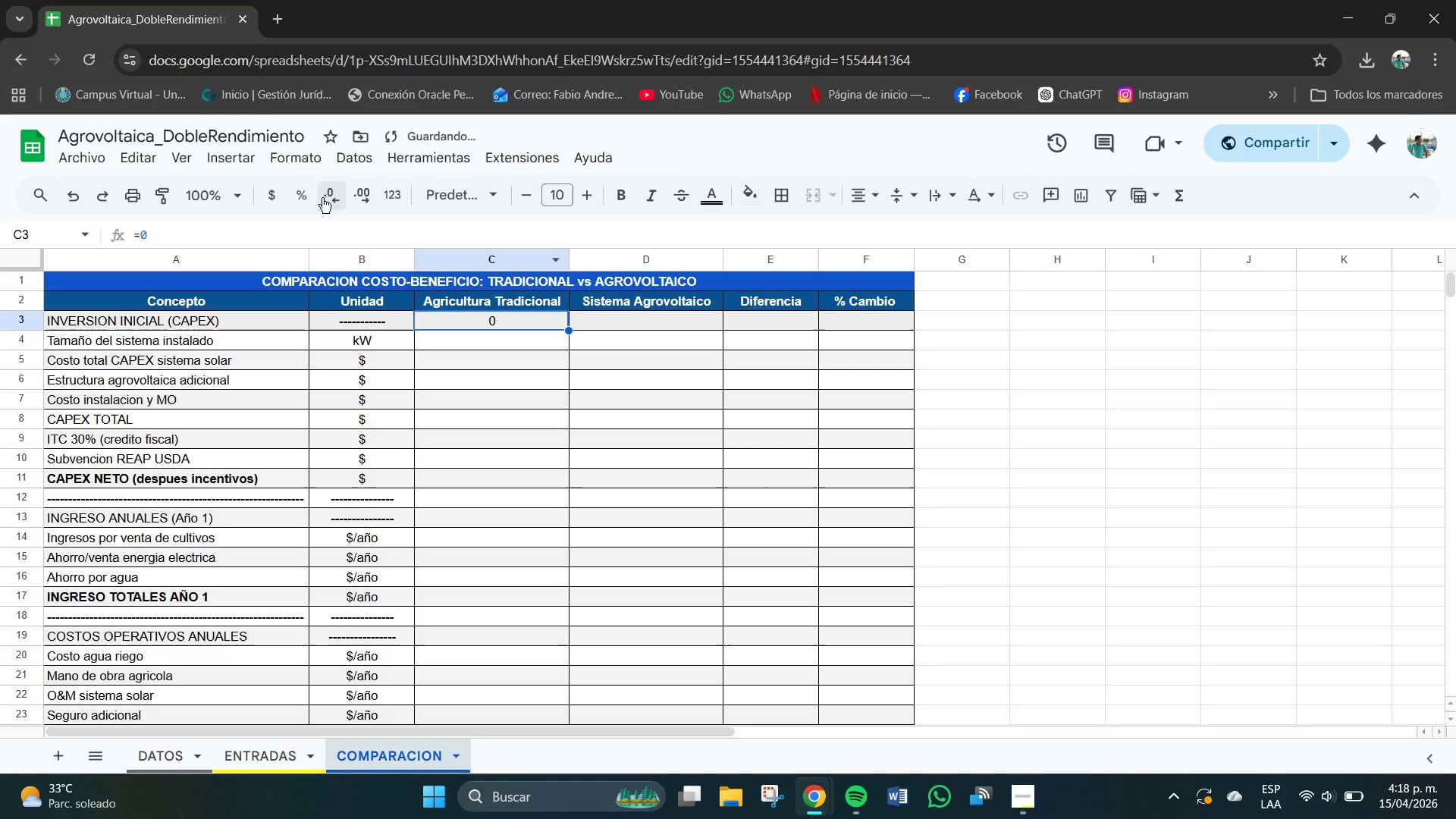 
left_click([334, 199])
 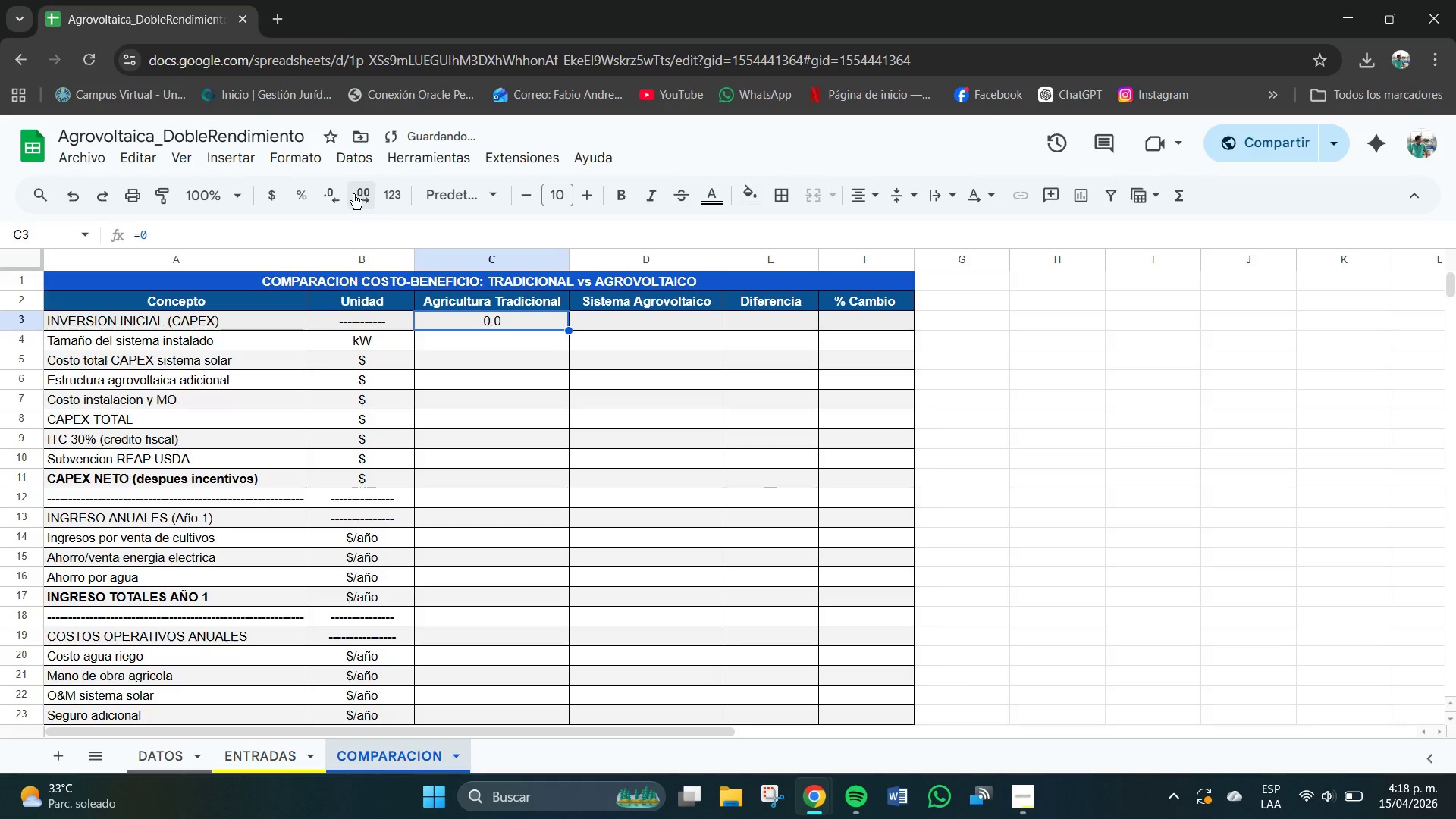 
left_click([341, 195])
 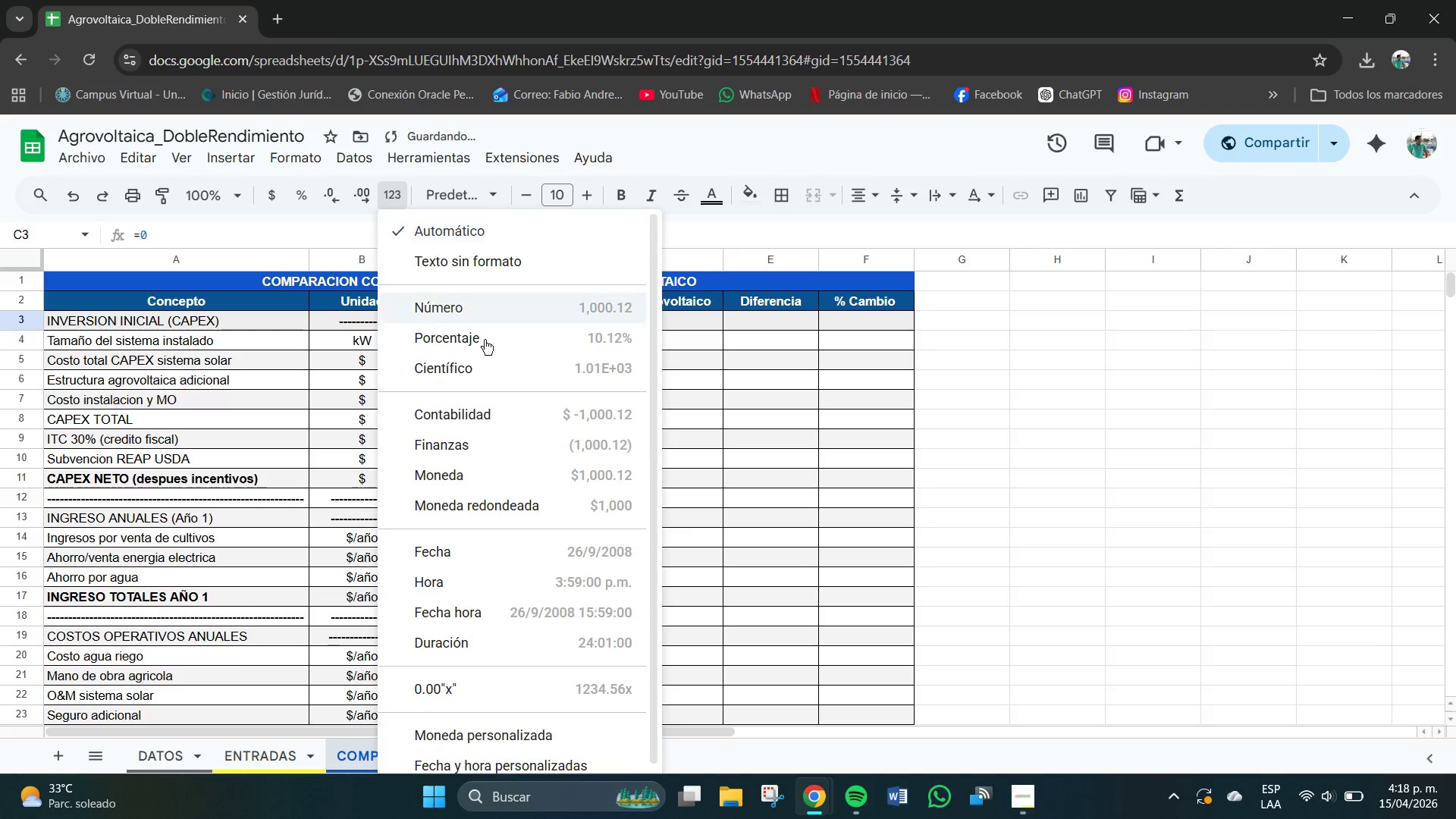 
scroll: coordinate [557, 503], scroll_direction: down, amount: 4.0
 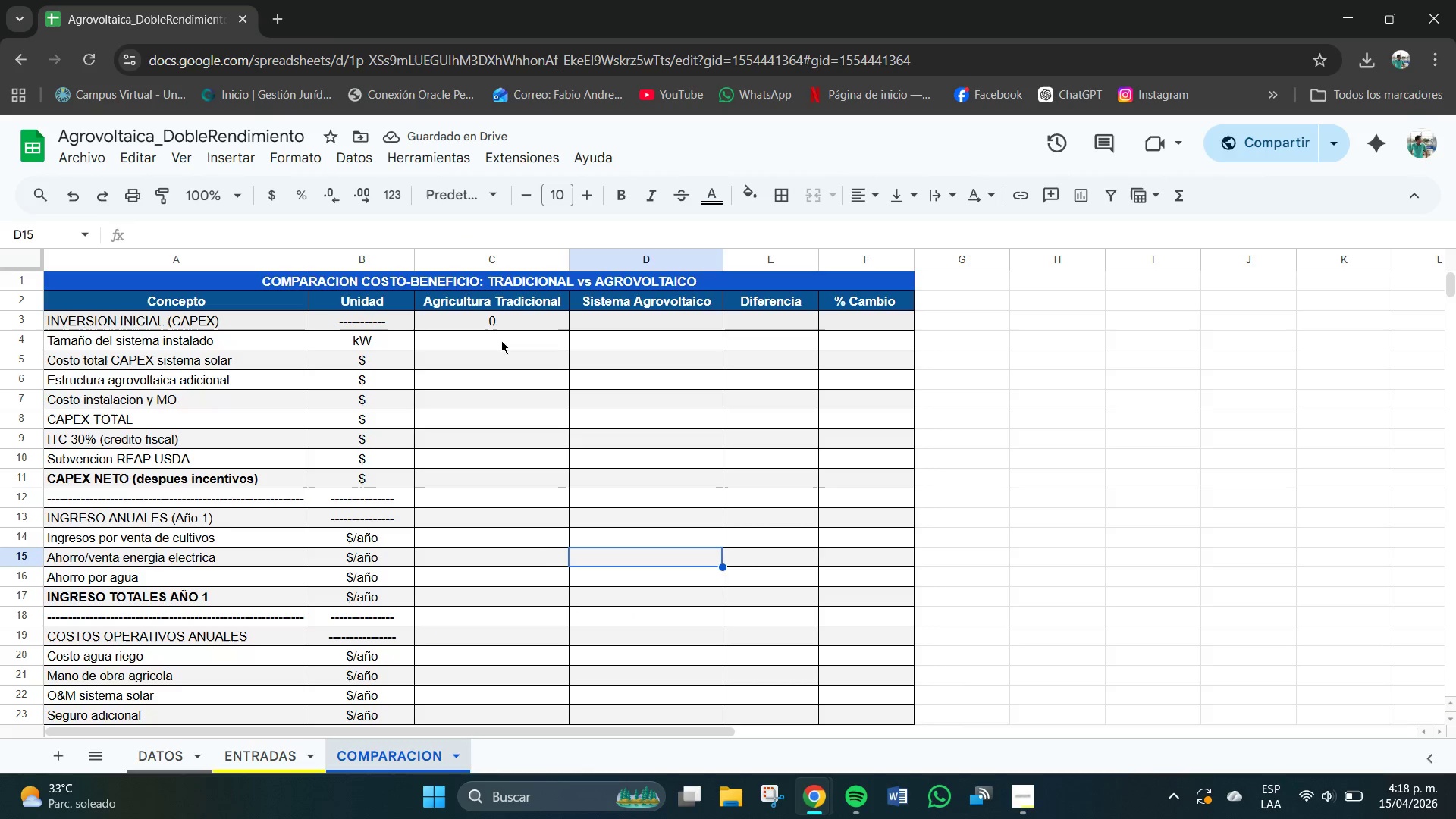 
double_click([491, 325])
 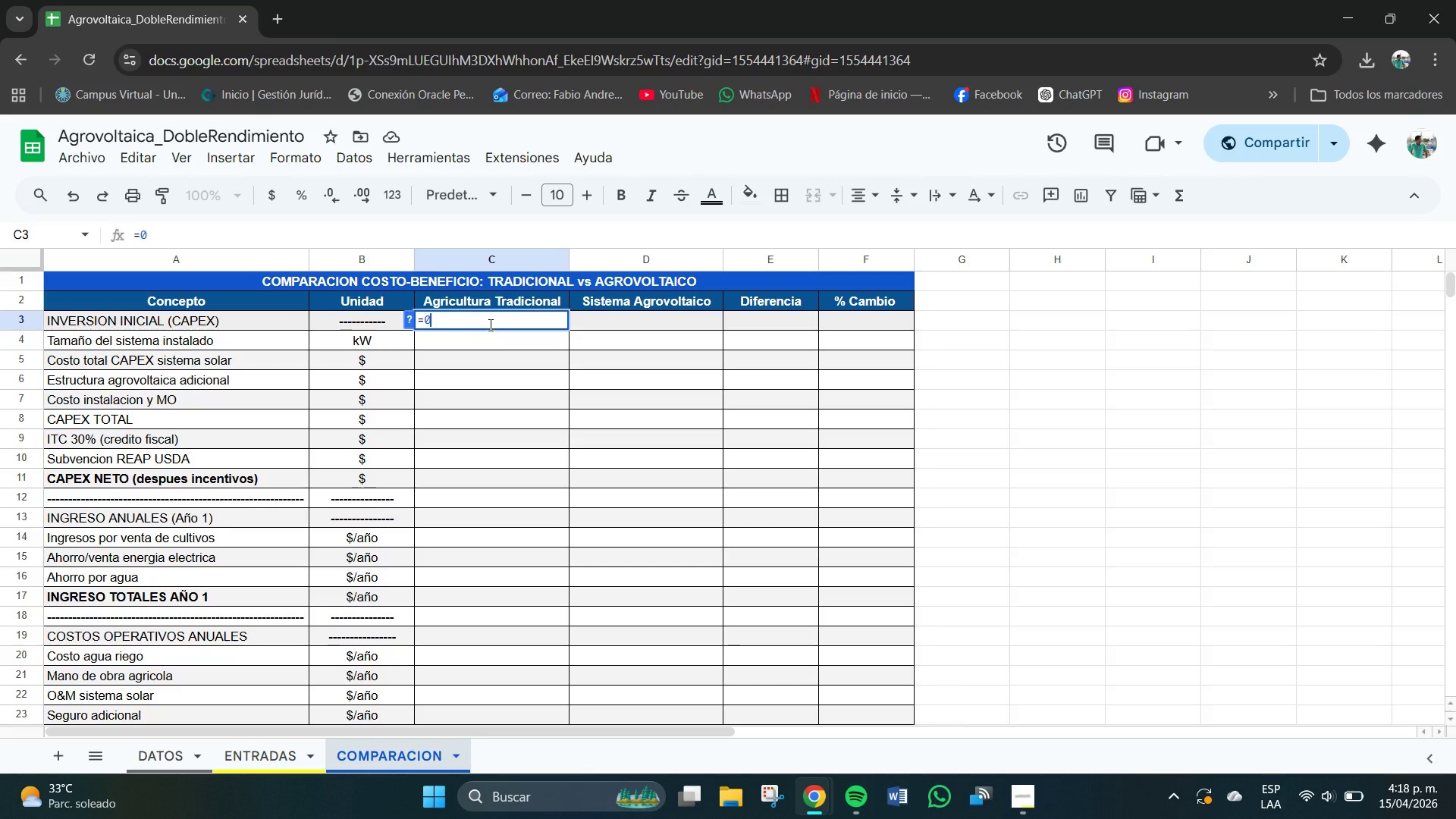 
key(Minus)
 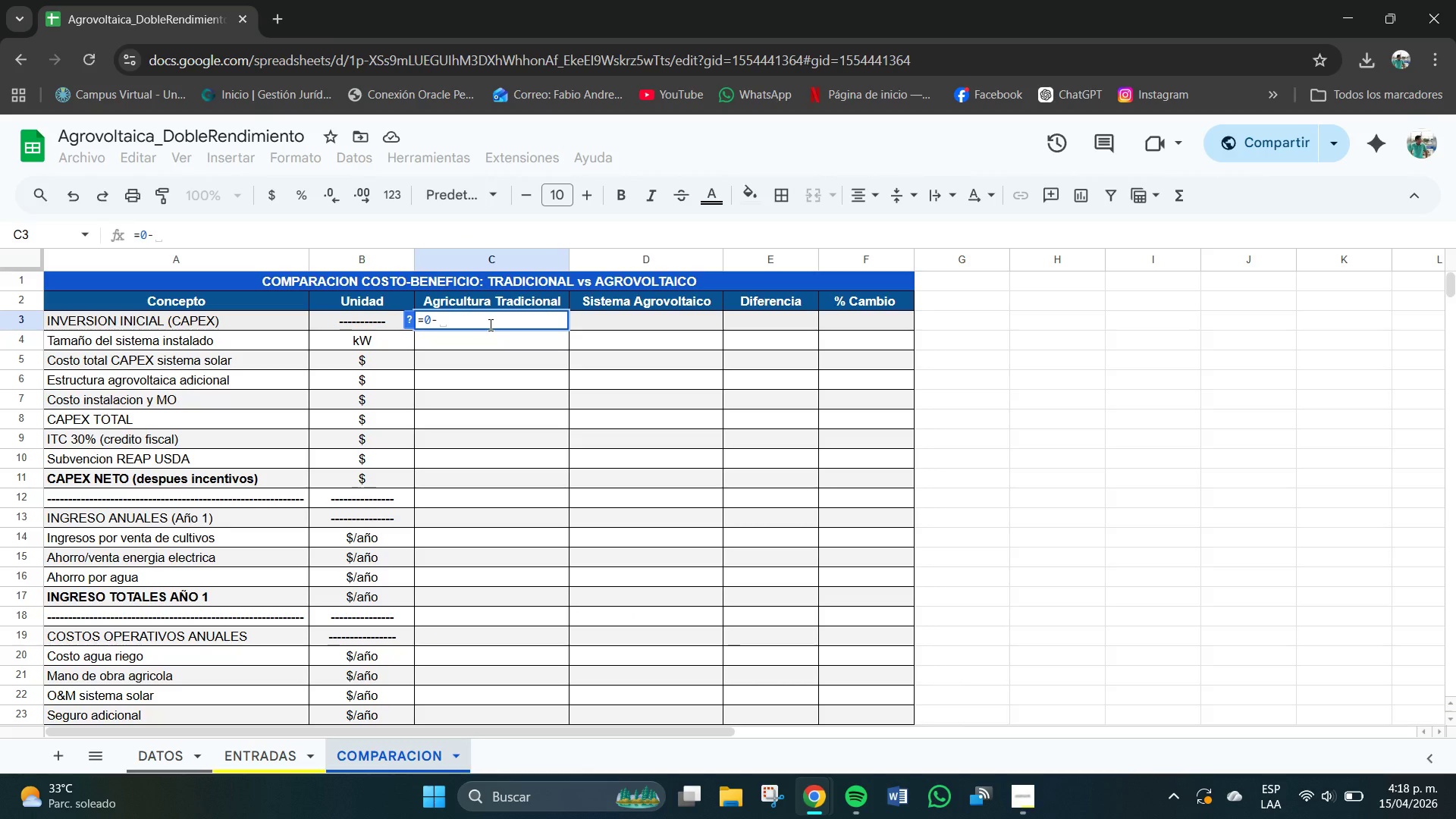 
key(Enter)
 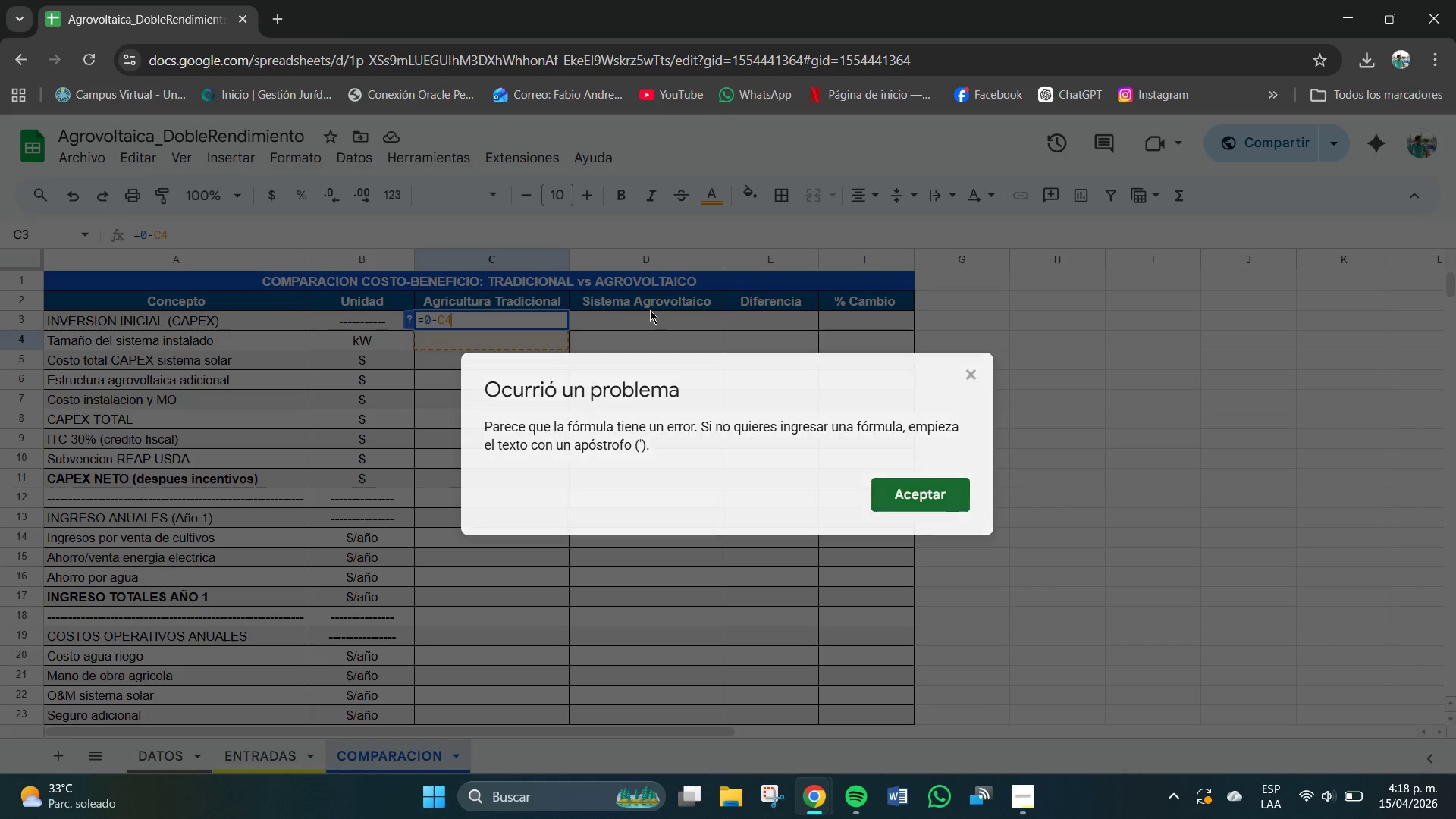 
left_click([463, 320])
 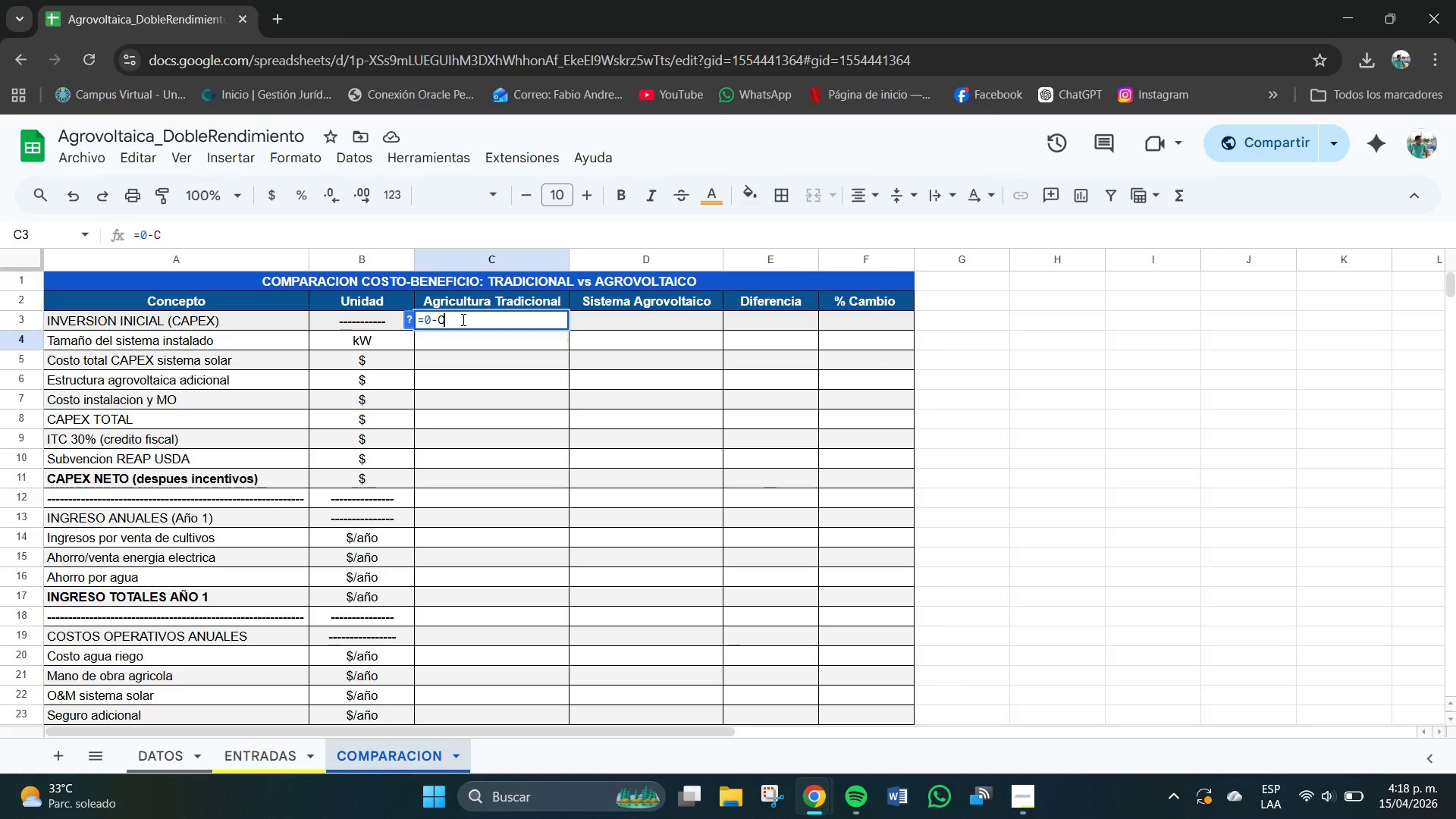 
key(Backspace)
 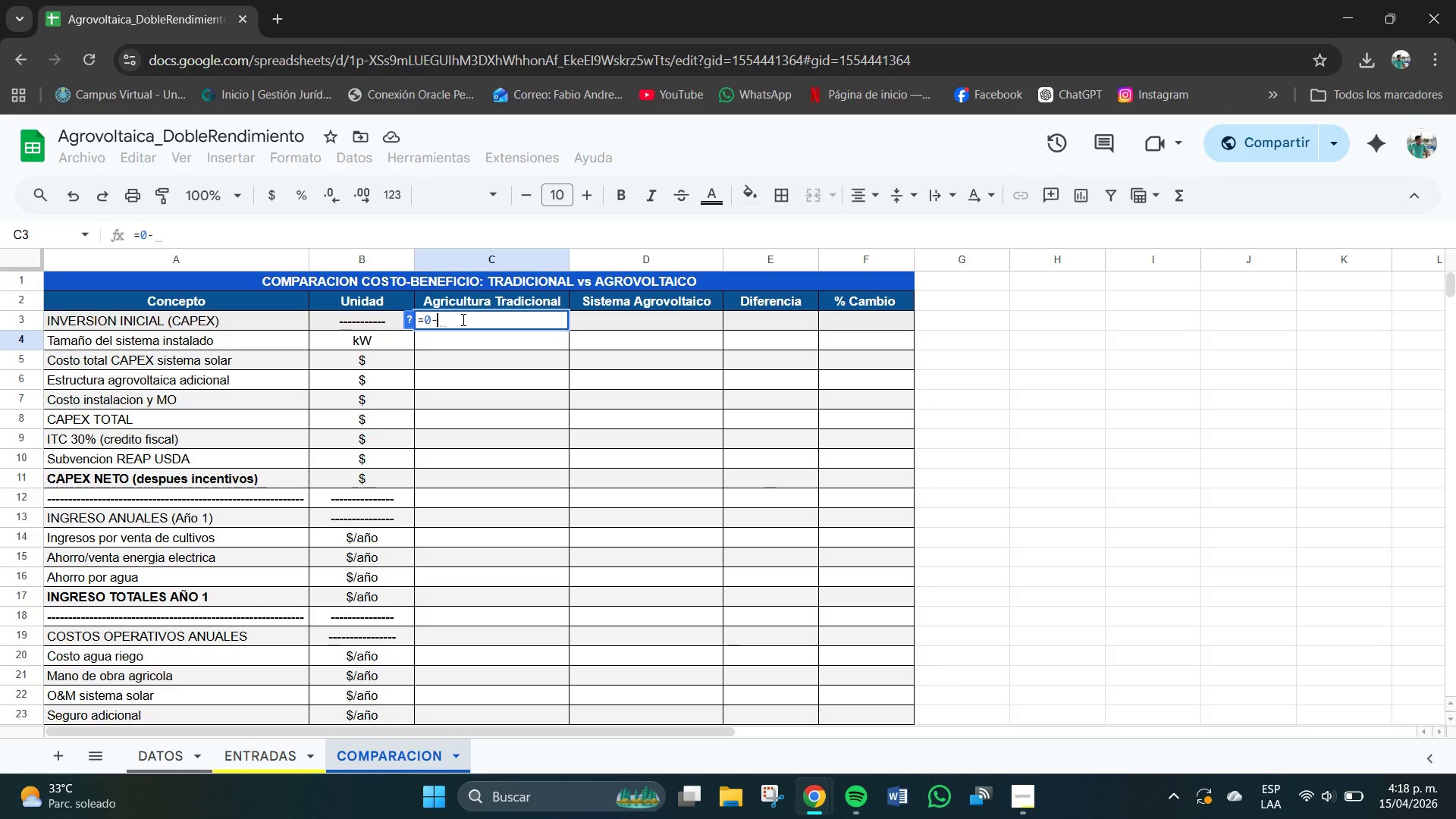 
key(Backspace)
 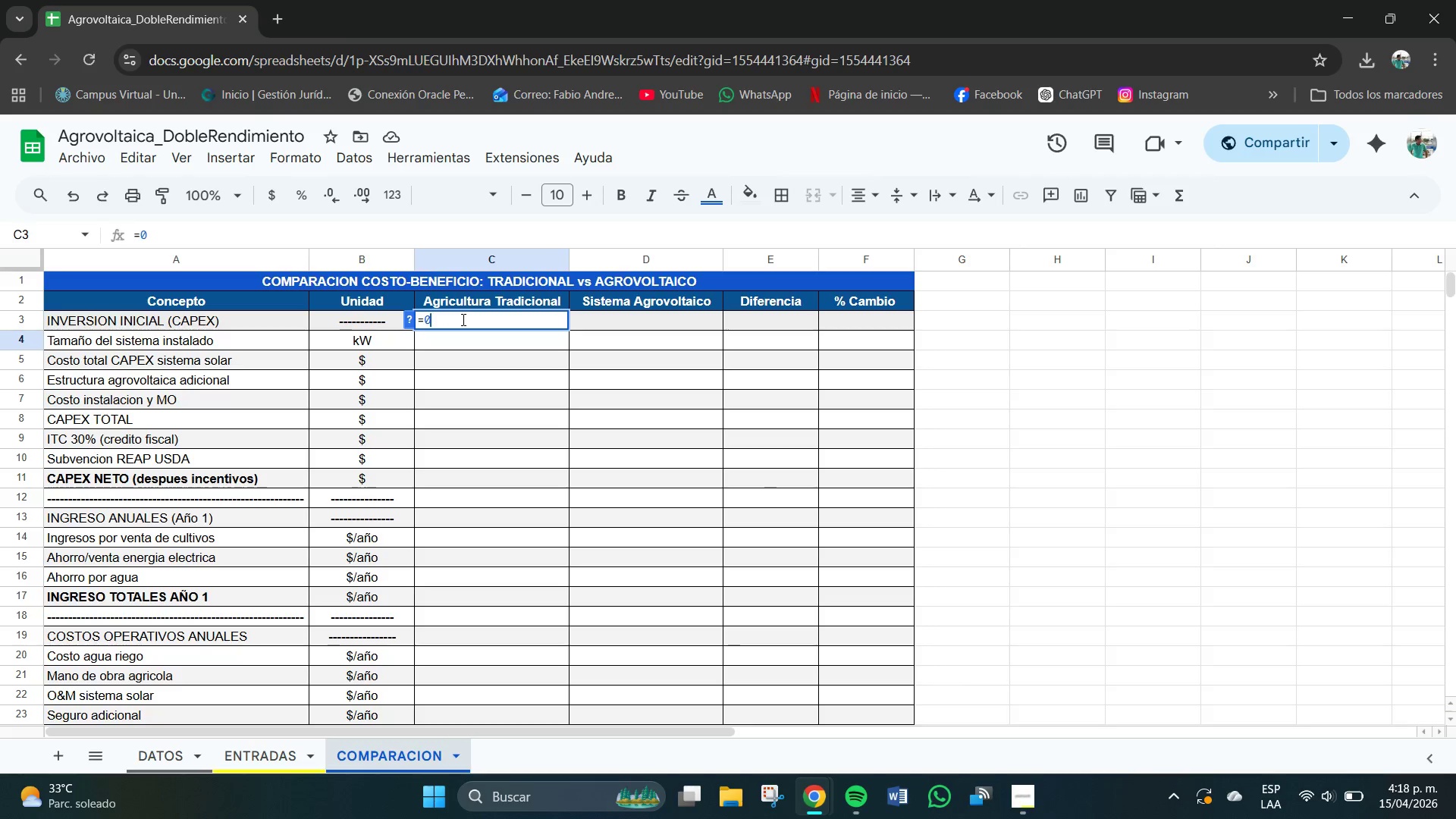 
key(Backspace)
 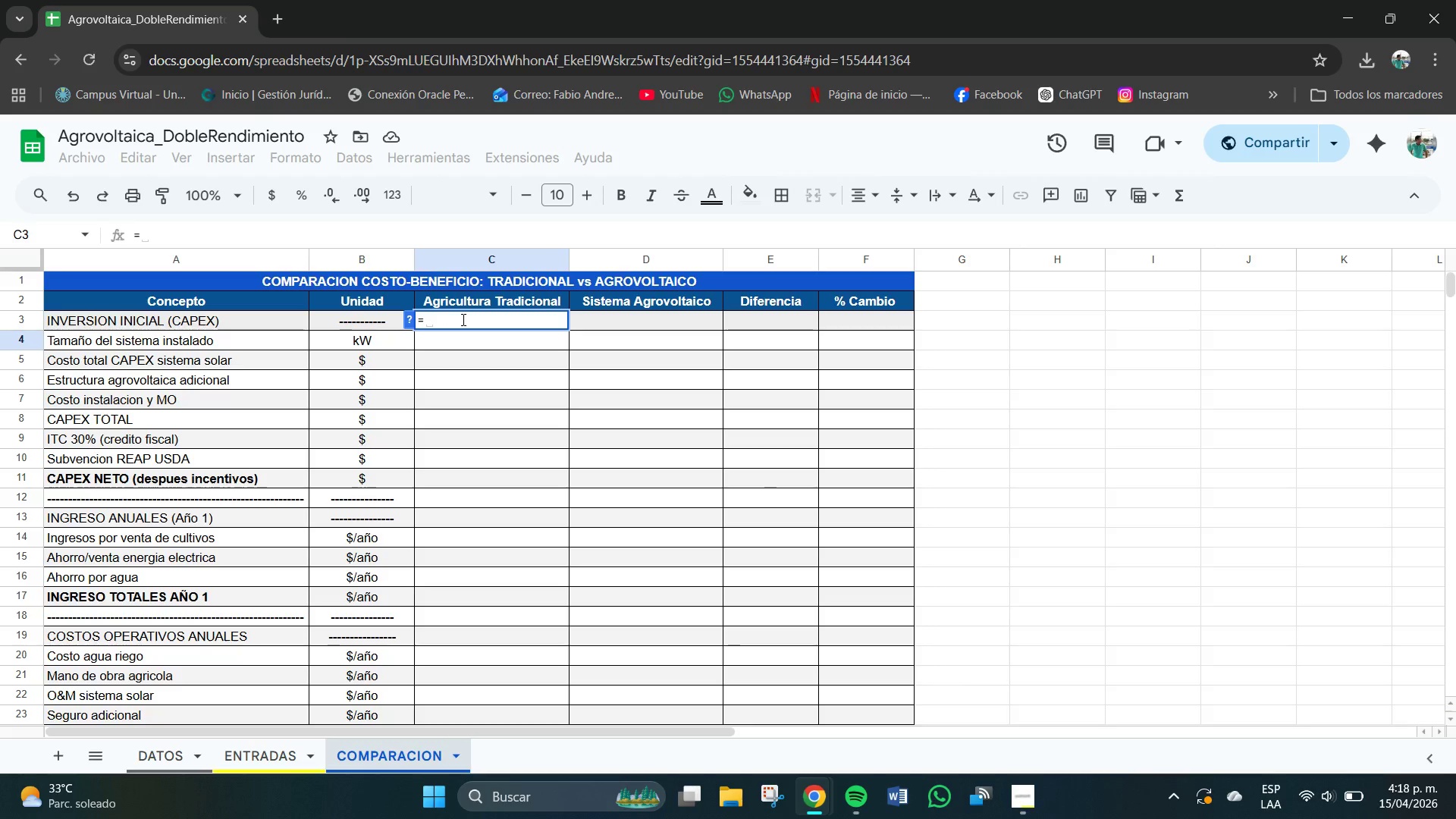 
key(Minus)
 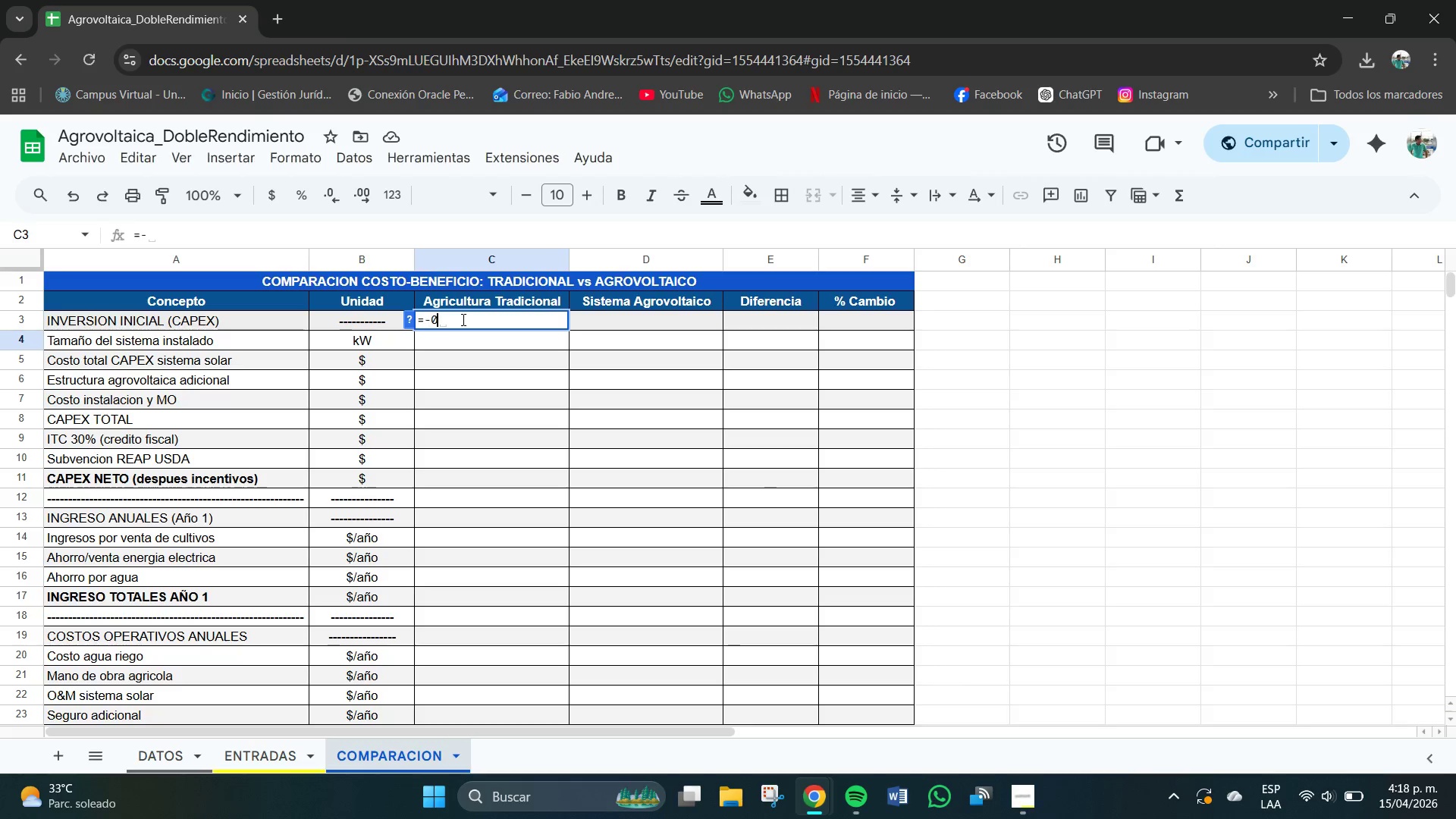 
key(0)
 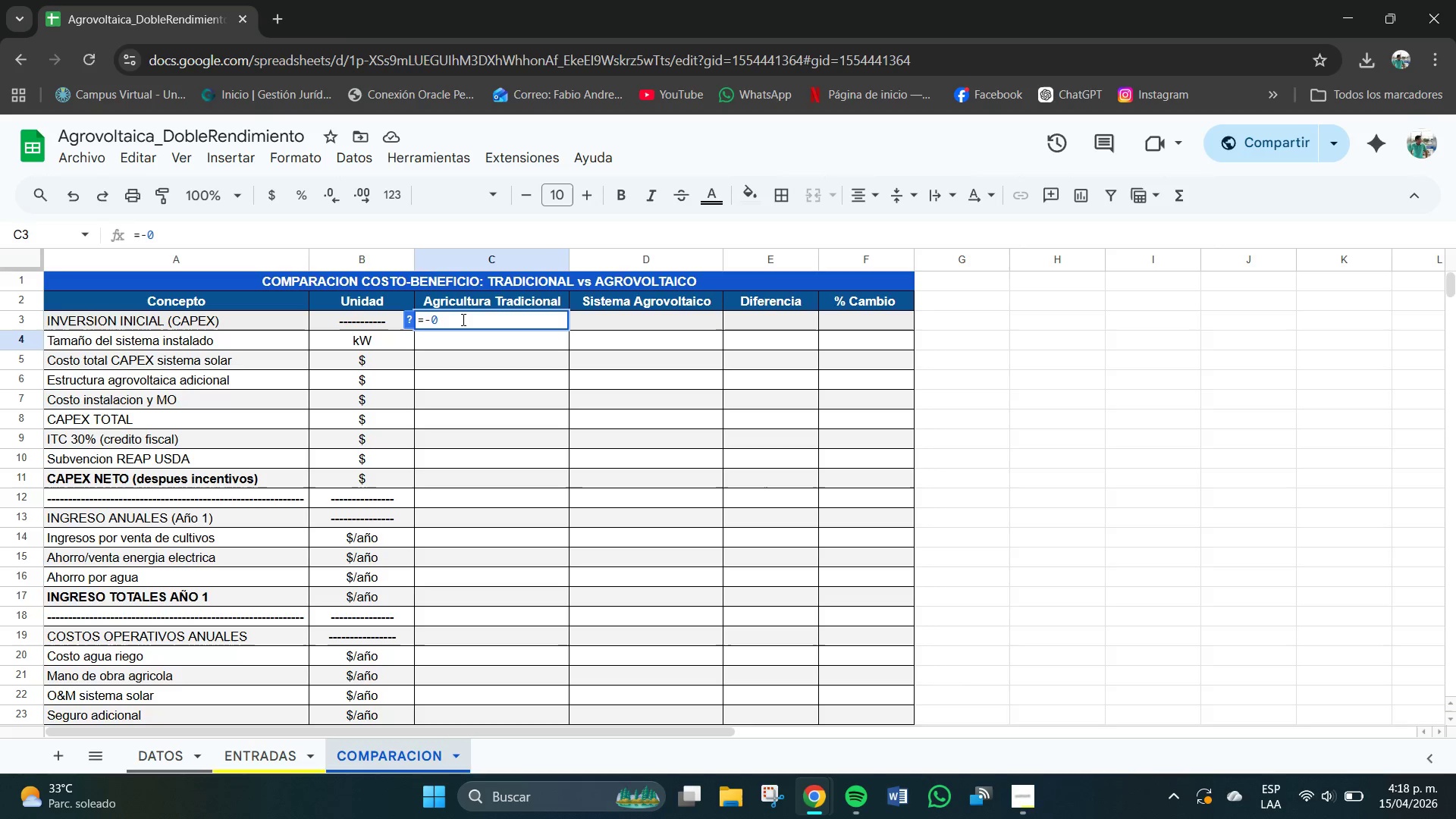 
key(Enter)
 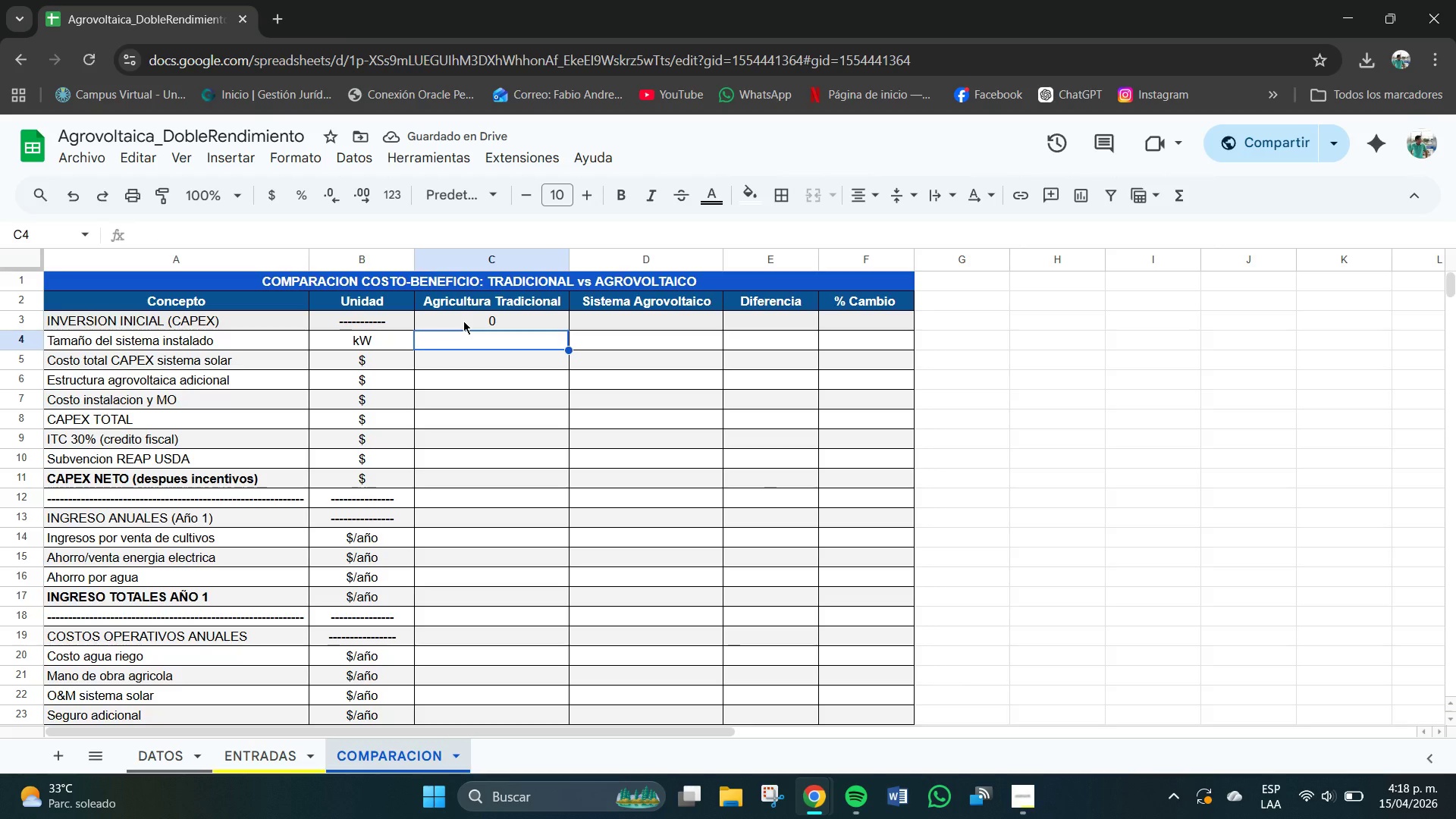 
wait(9.75)
 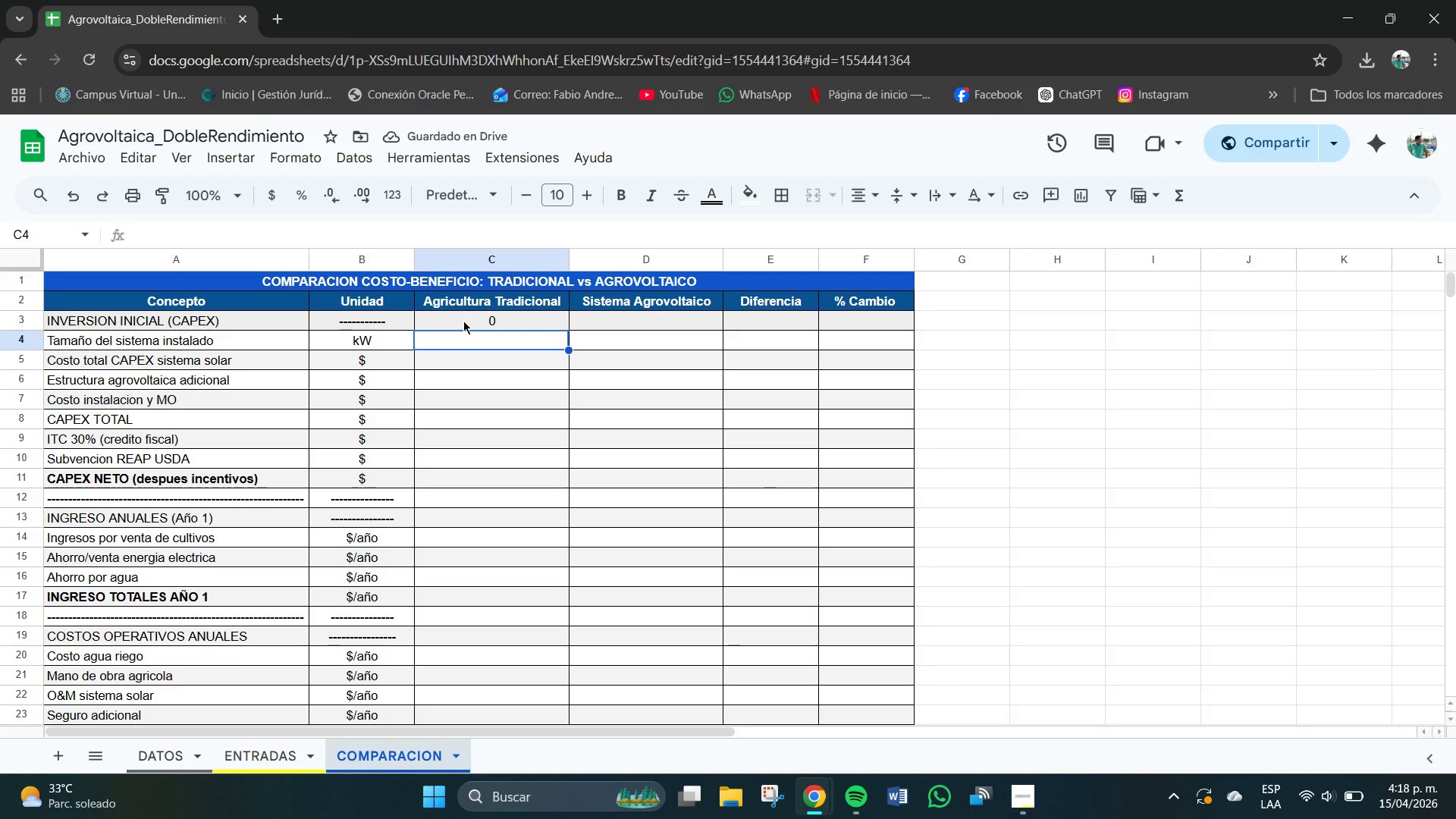 
left_click([513, 318])
 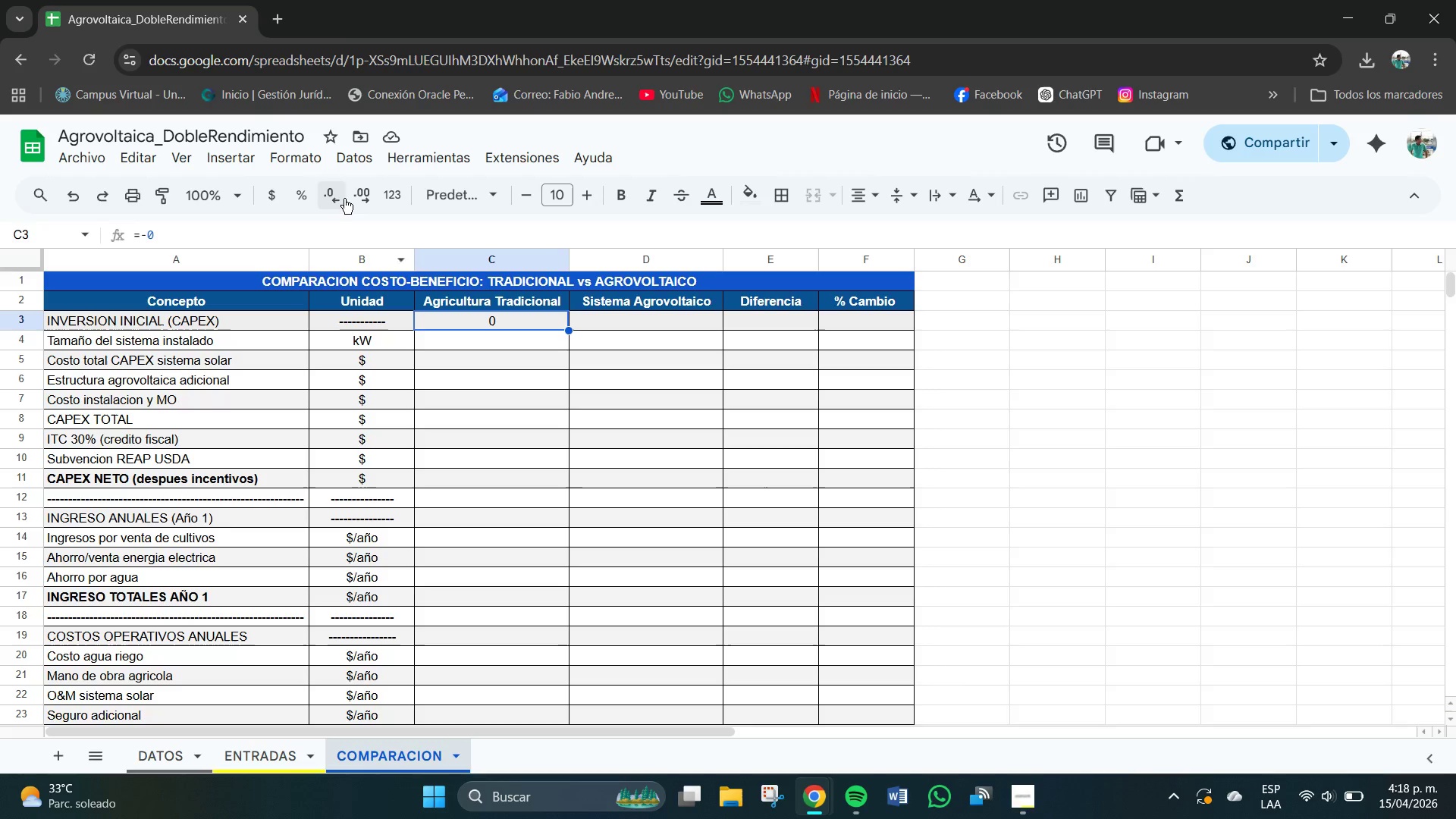 
left_click([340, 196])
 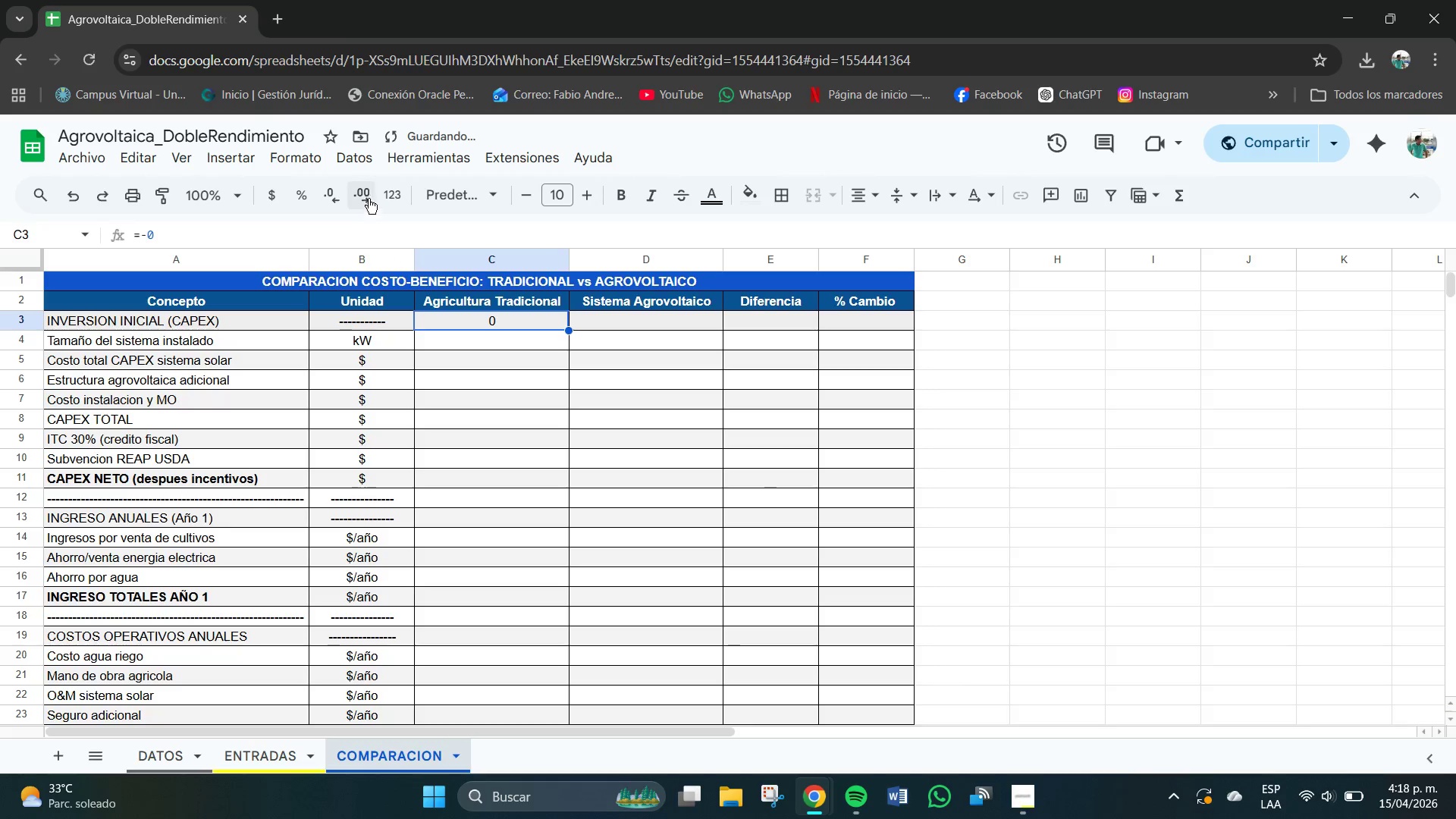 
left_click([369, 194])
 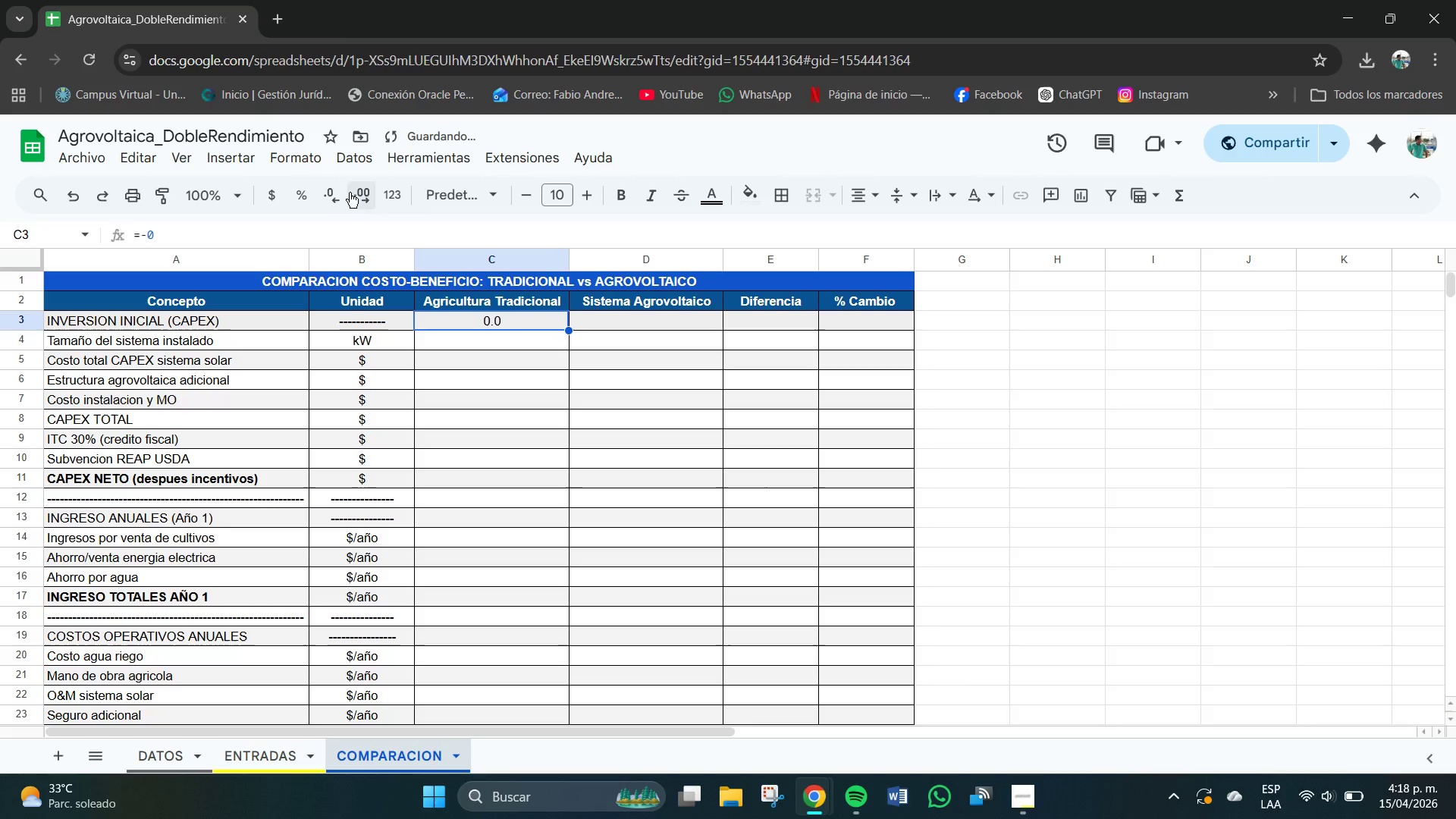 
left_click([343, 193])
 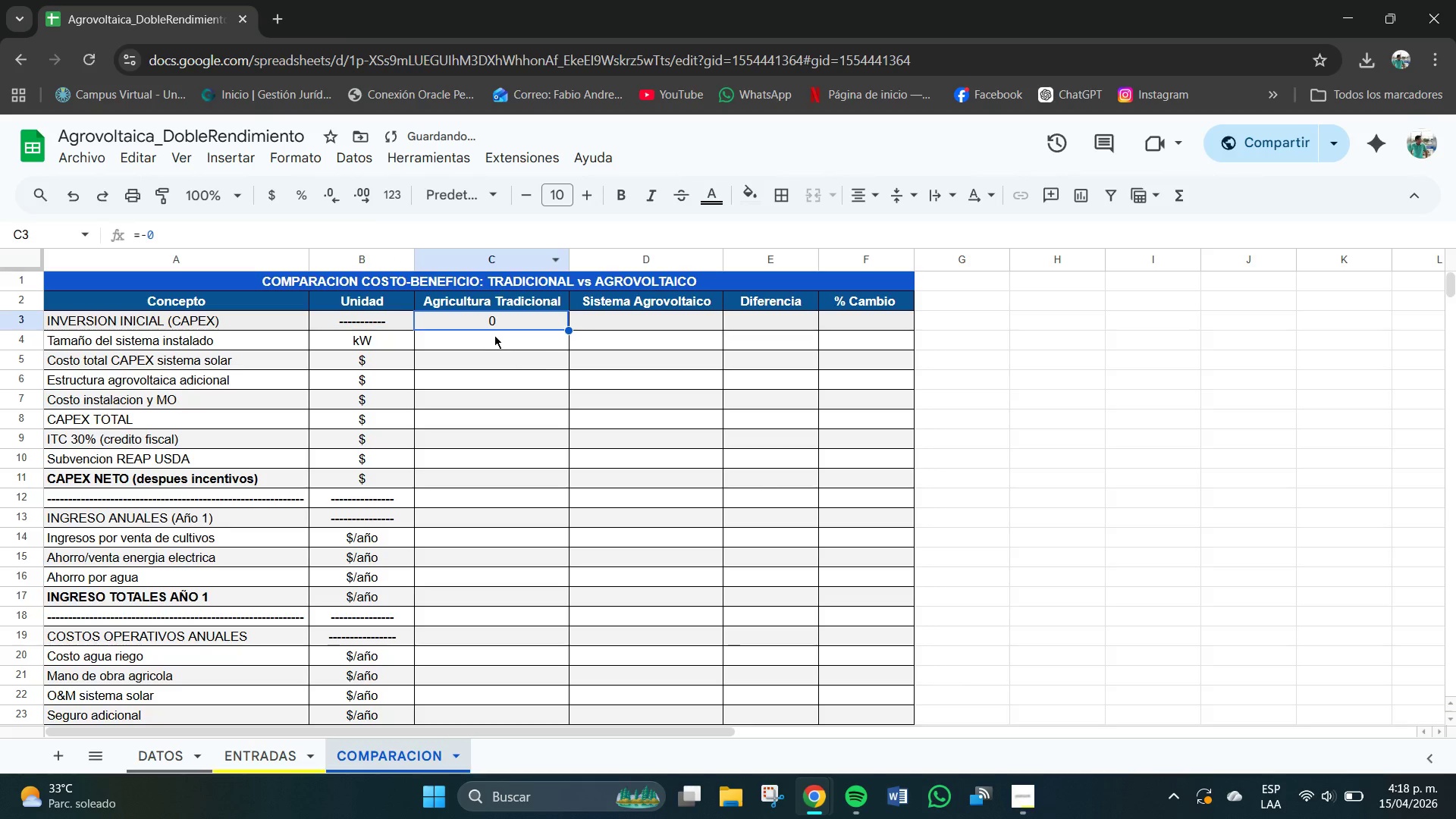 
double_click([494, 319])
 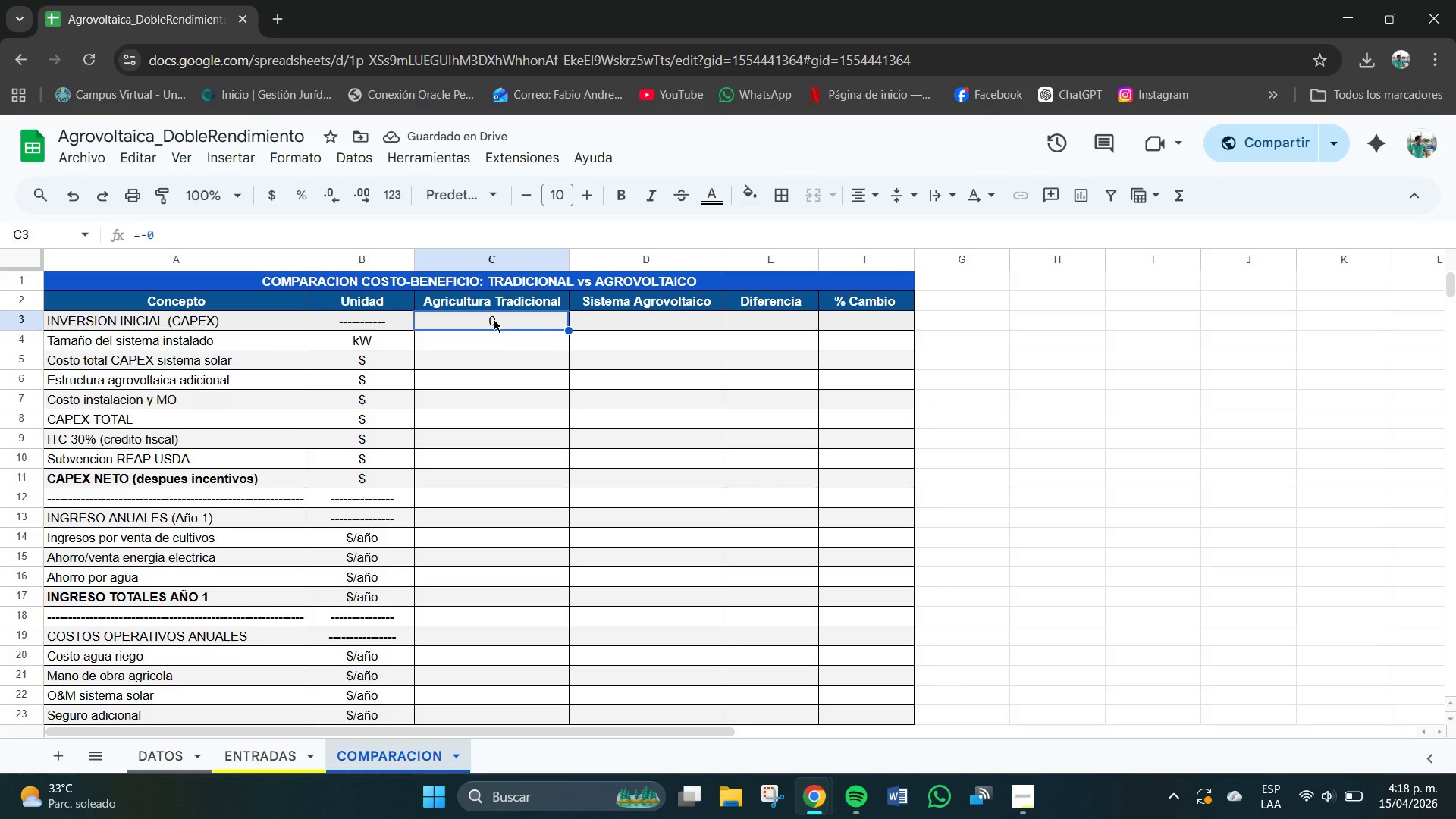 
key(Backspace)
type()0)
key(Backspace)
type(0)
key(Backspace)
type(o)
 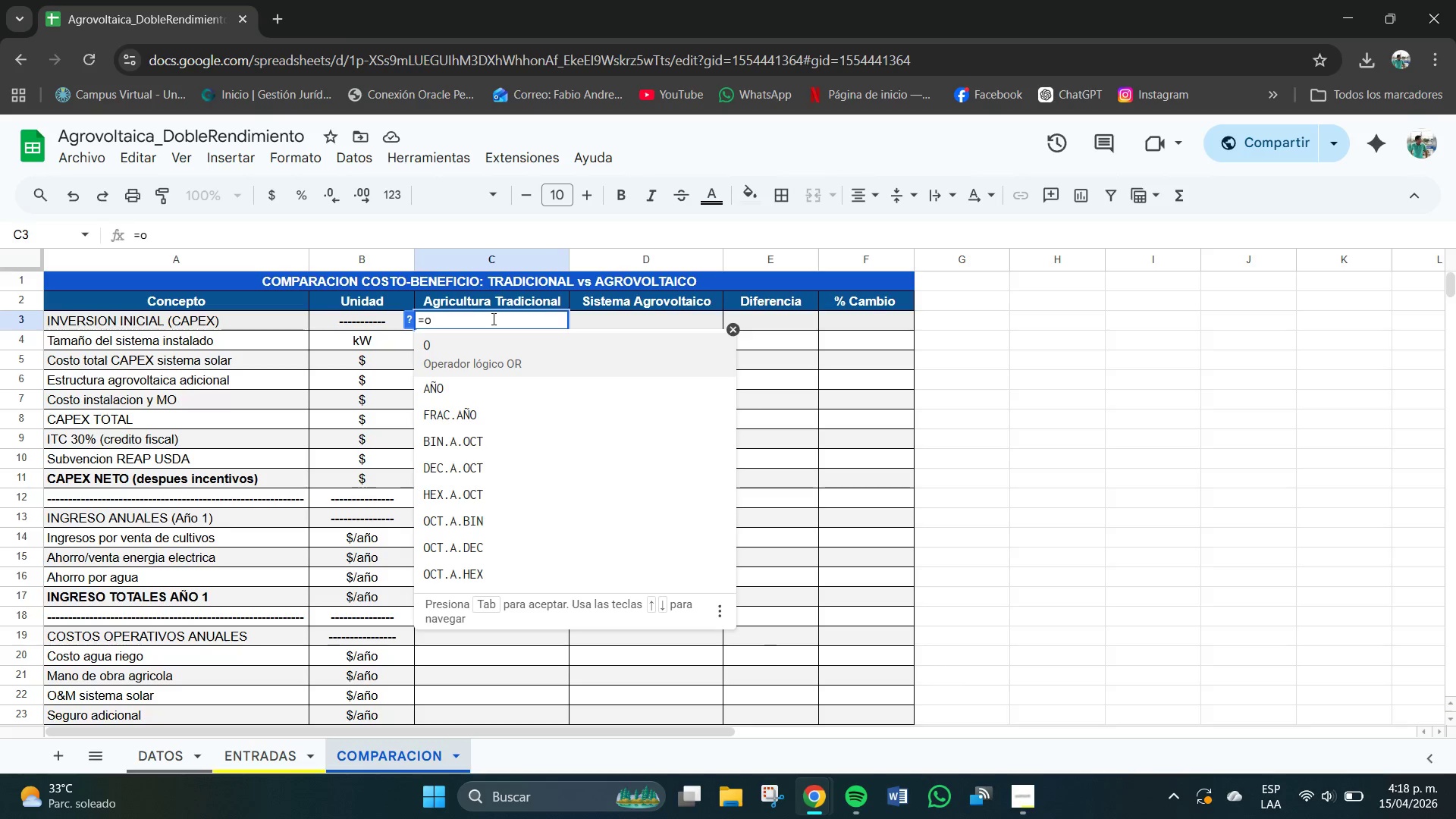 
key(Enter)
 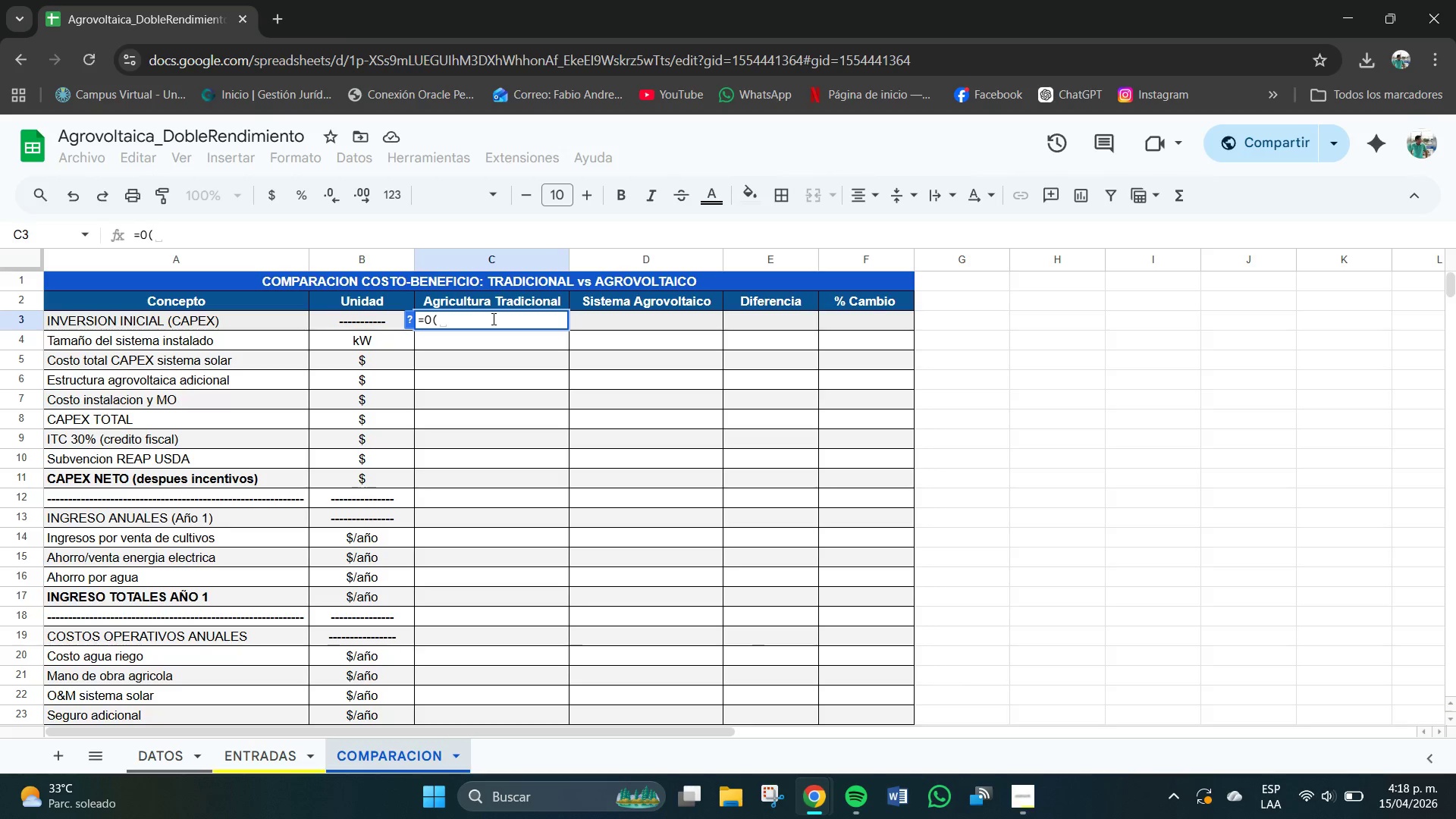 
key(Backspace)
 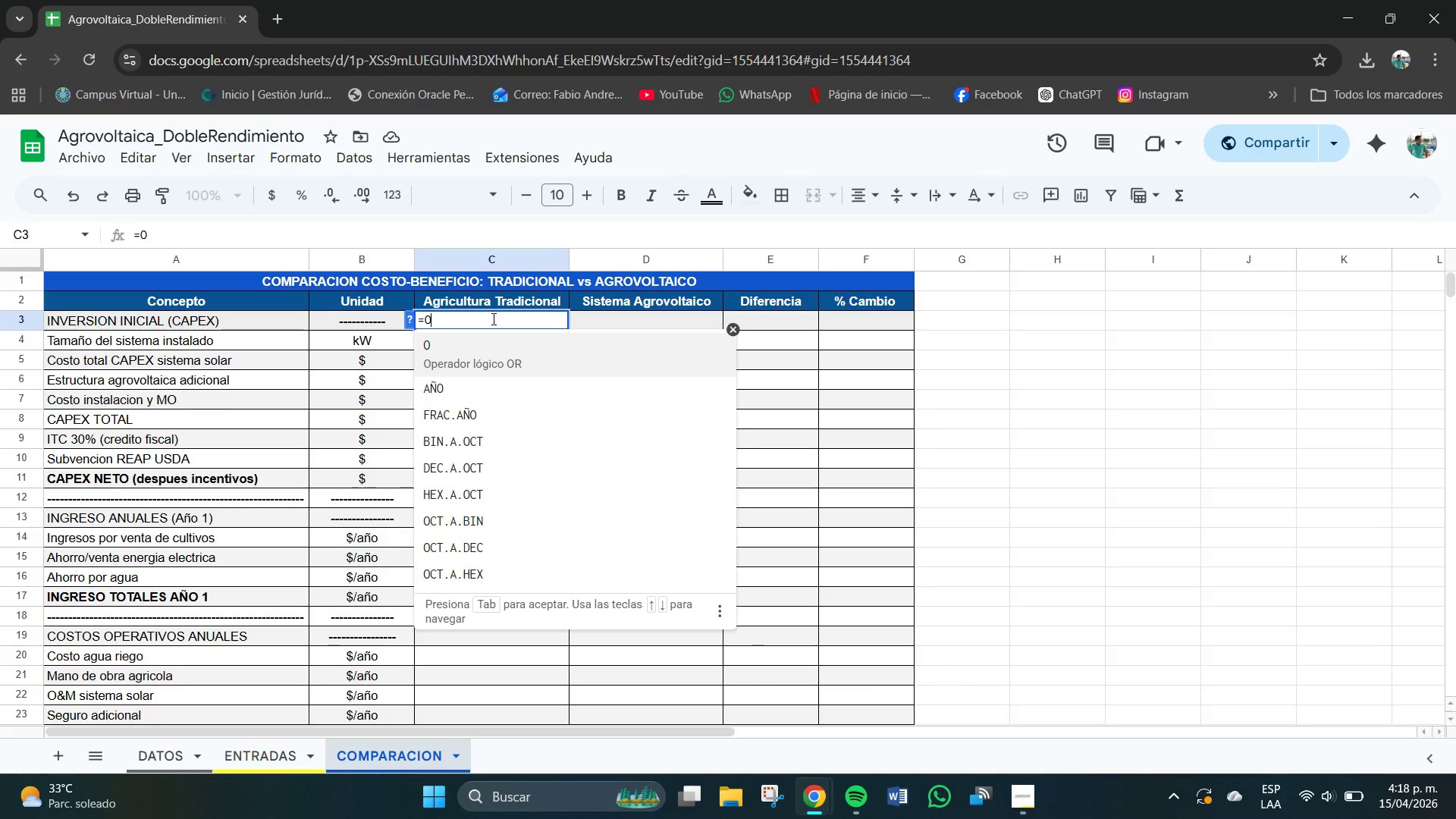 
key(Enter)
 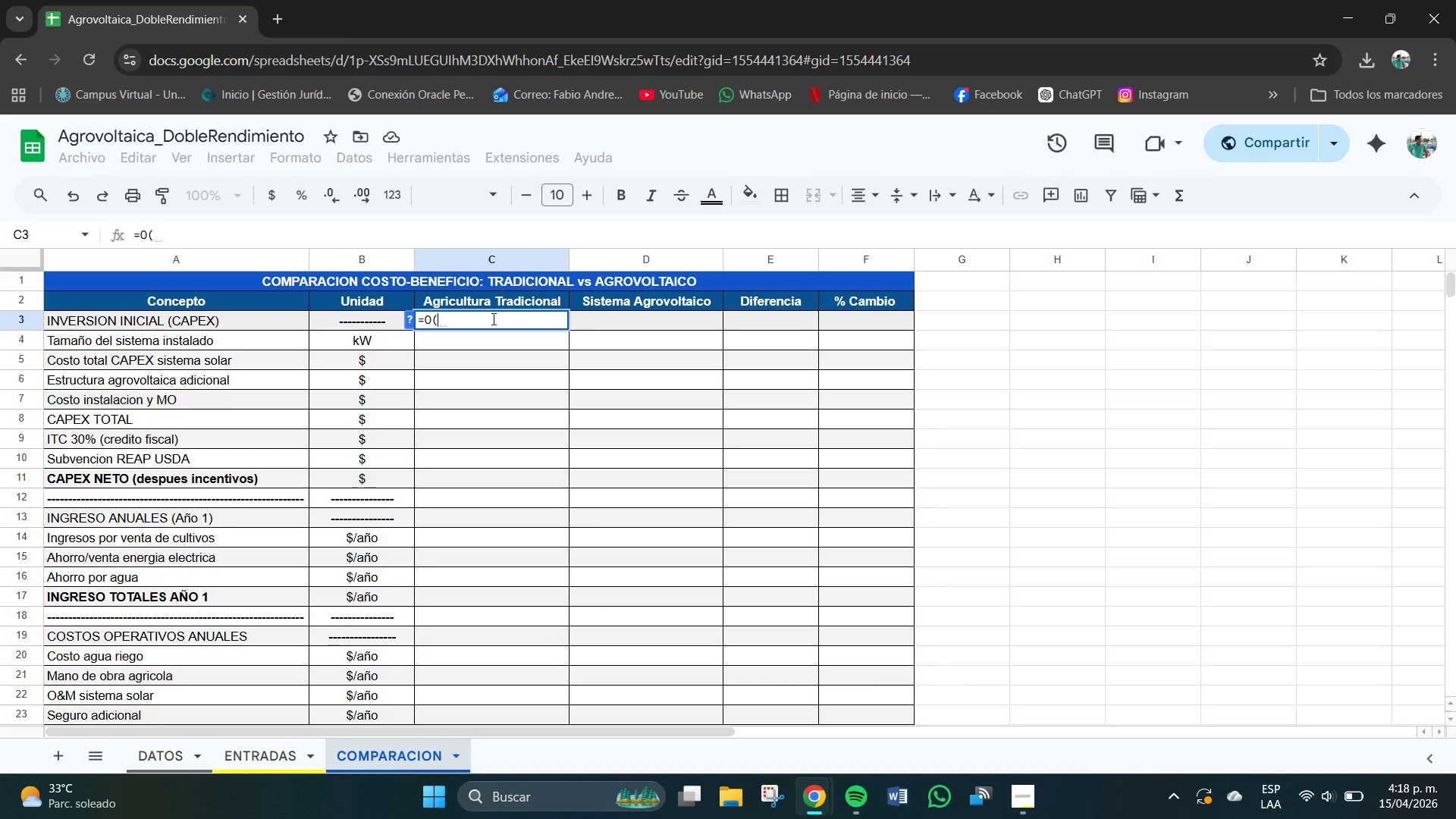 
key(Backspace)
 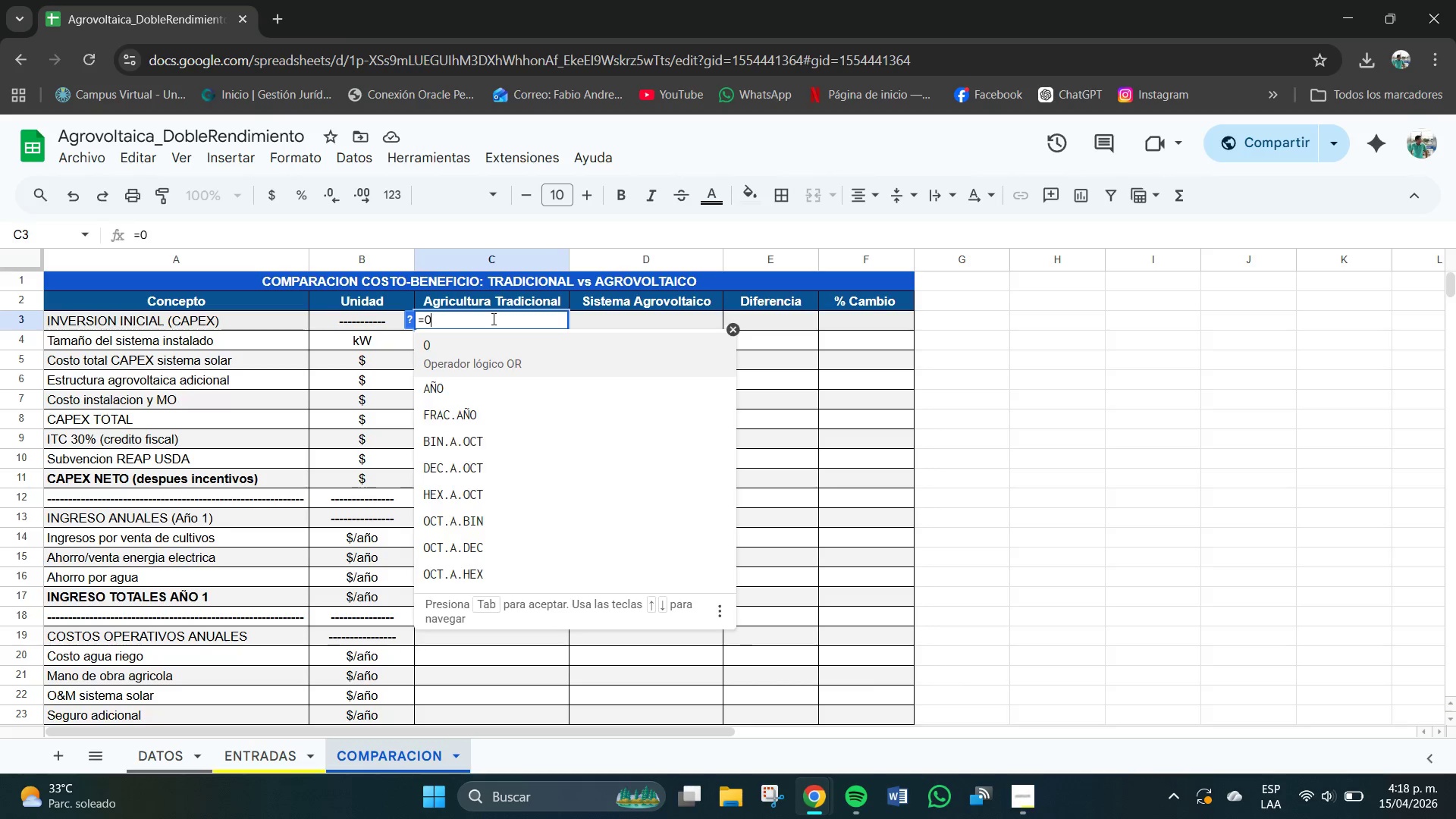 
key(Enter)
 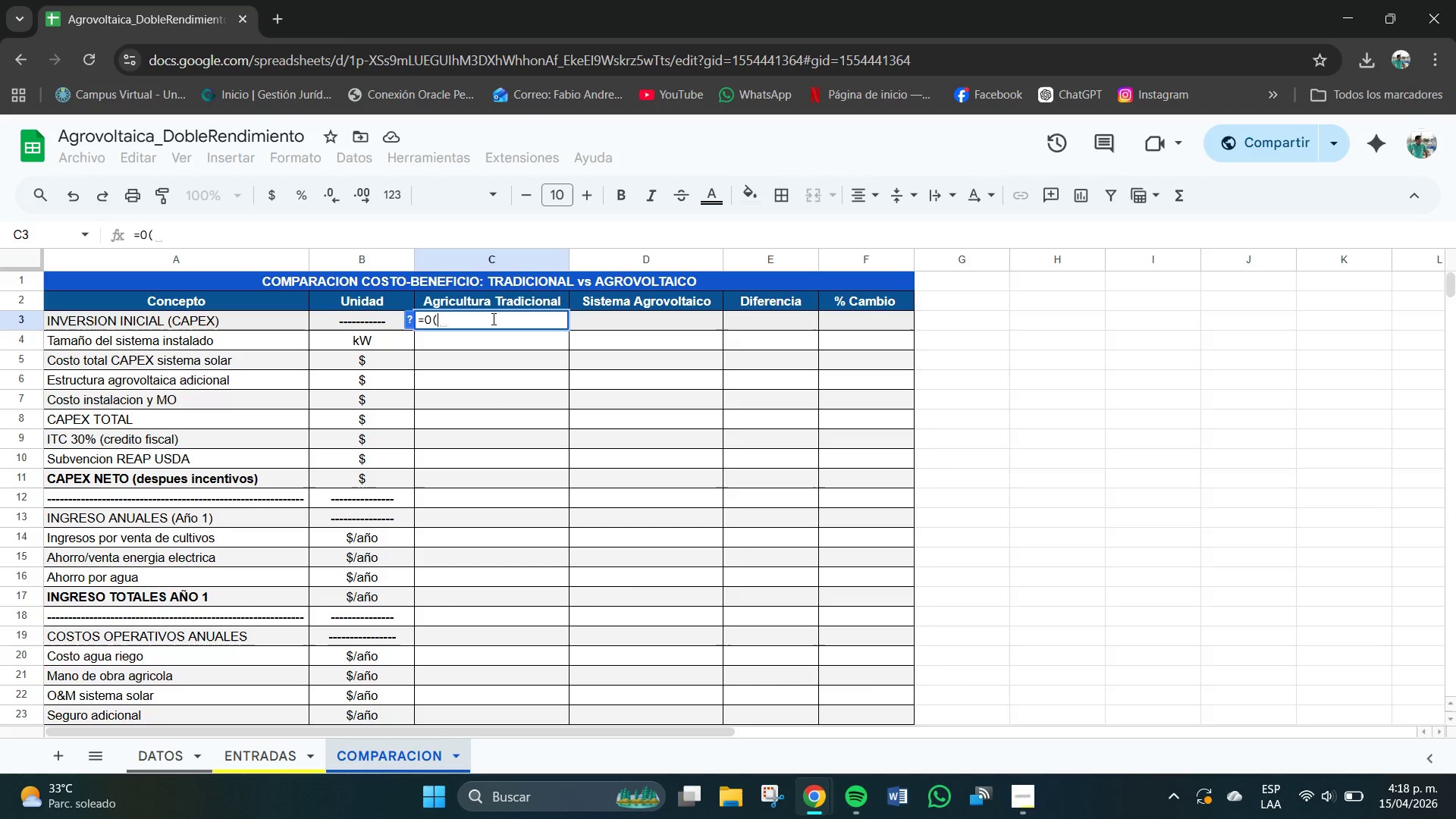 
key(Backspace)
 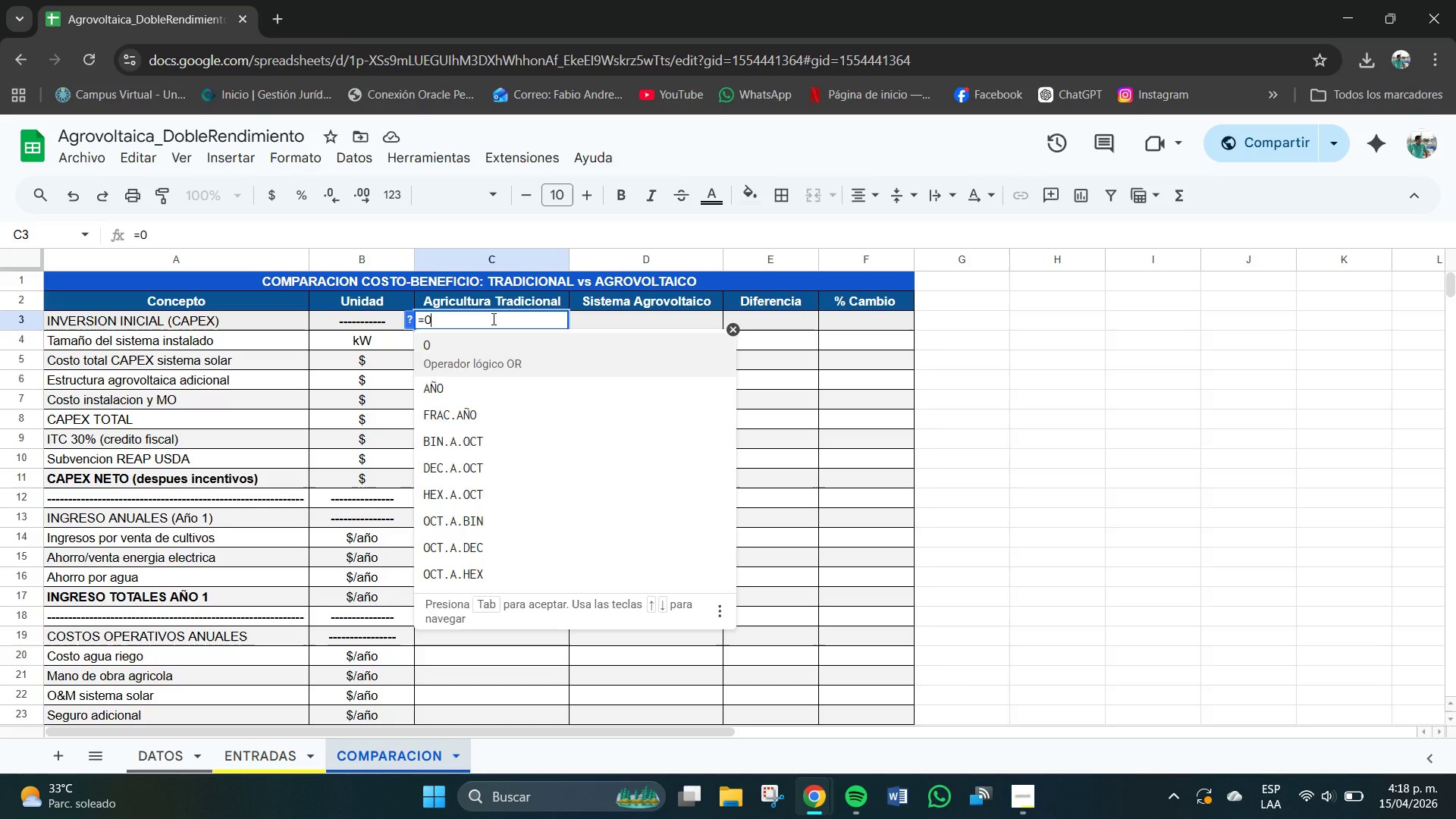 
key(Backspace)
 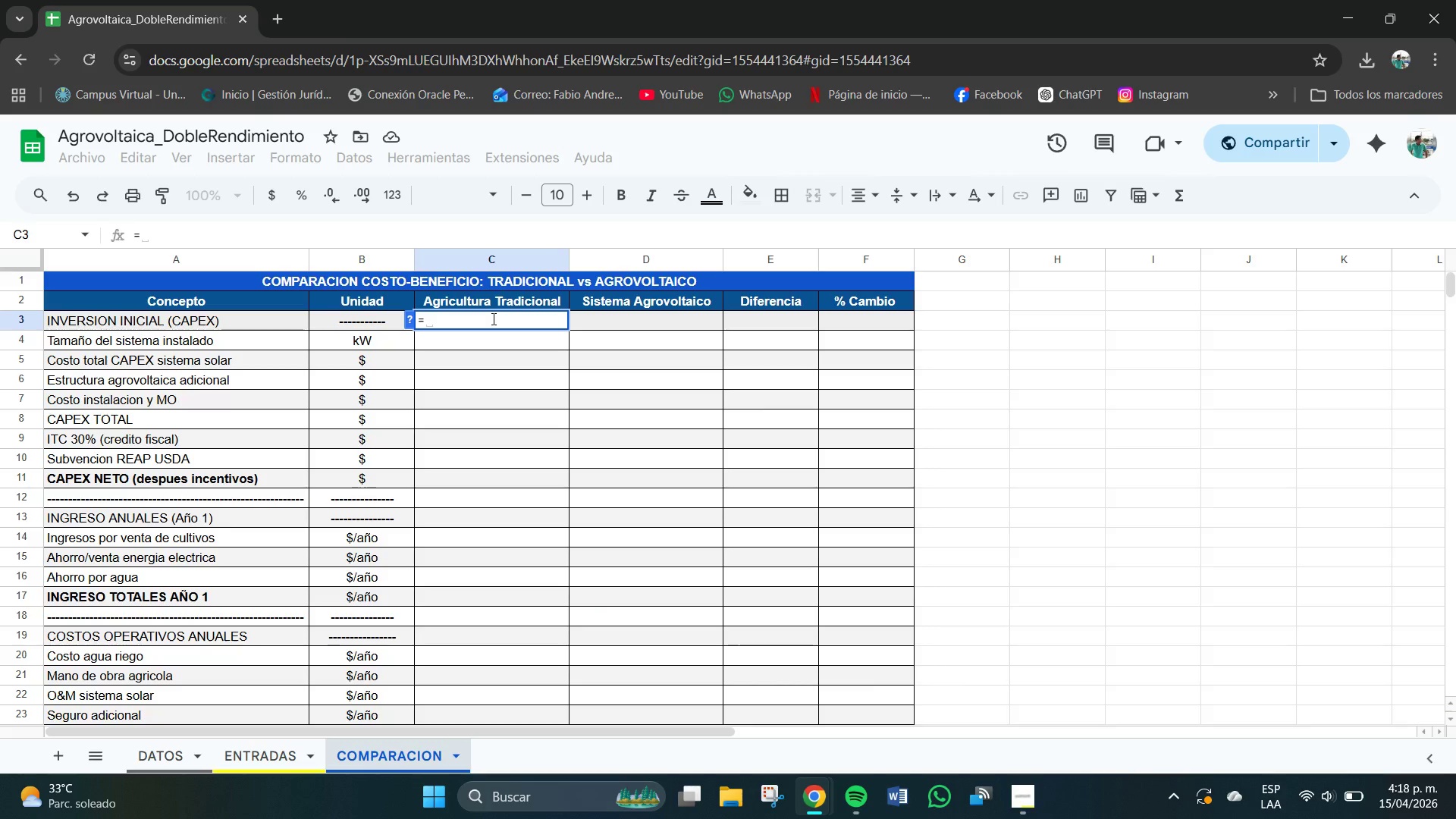 
key(0)
 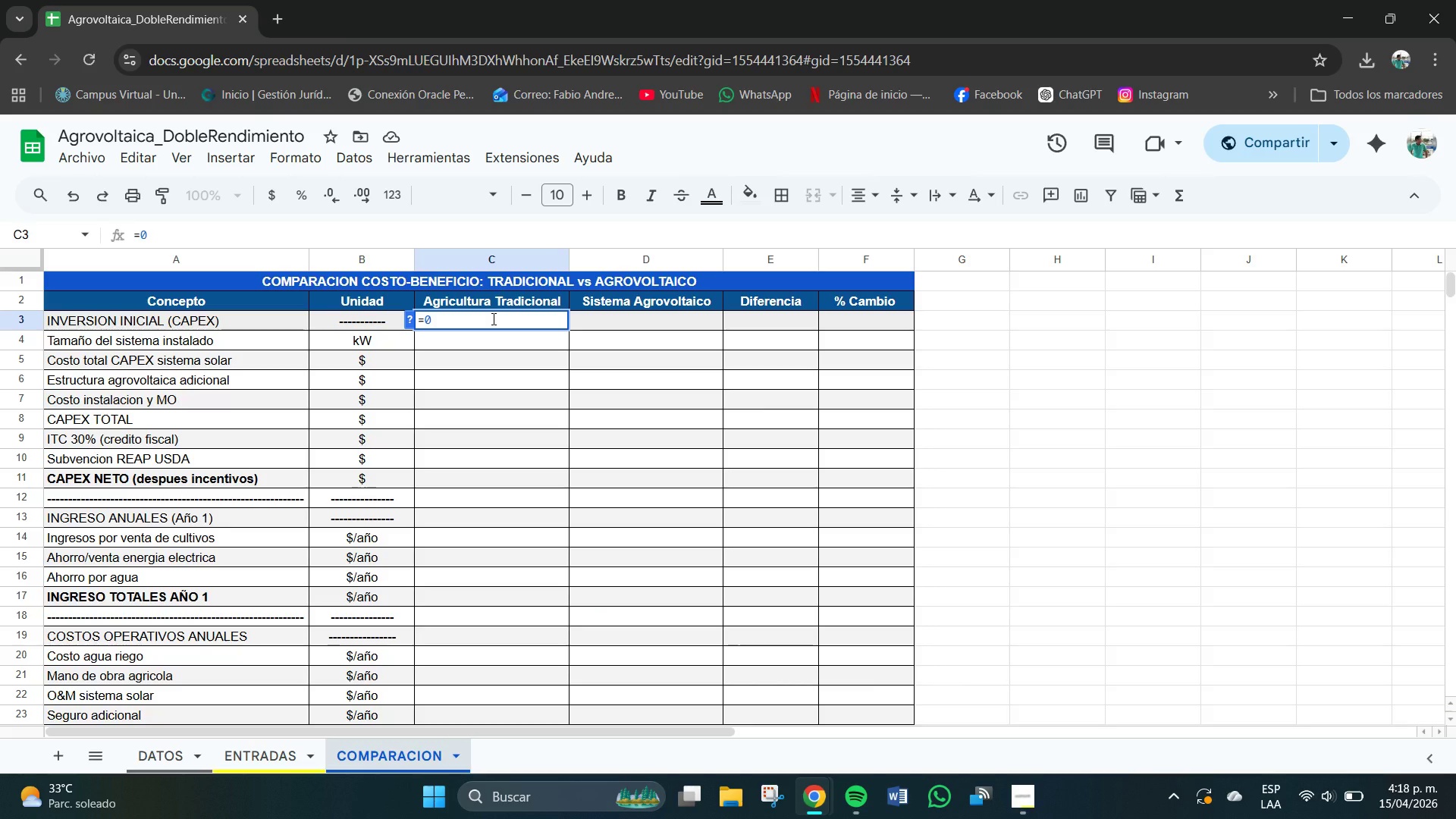 
key(Enter)
 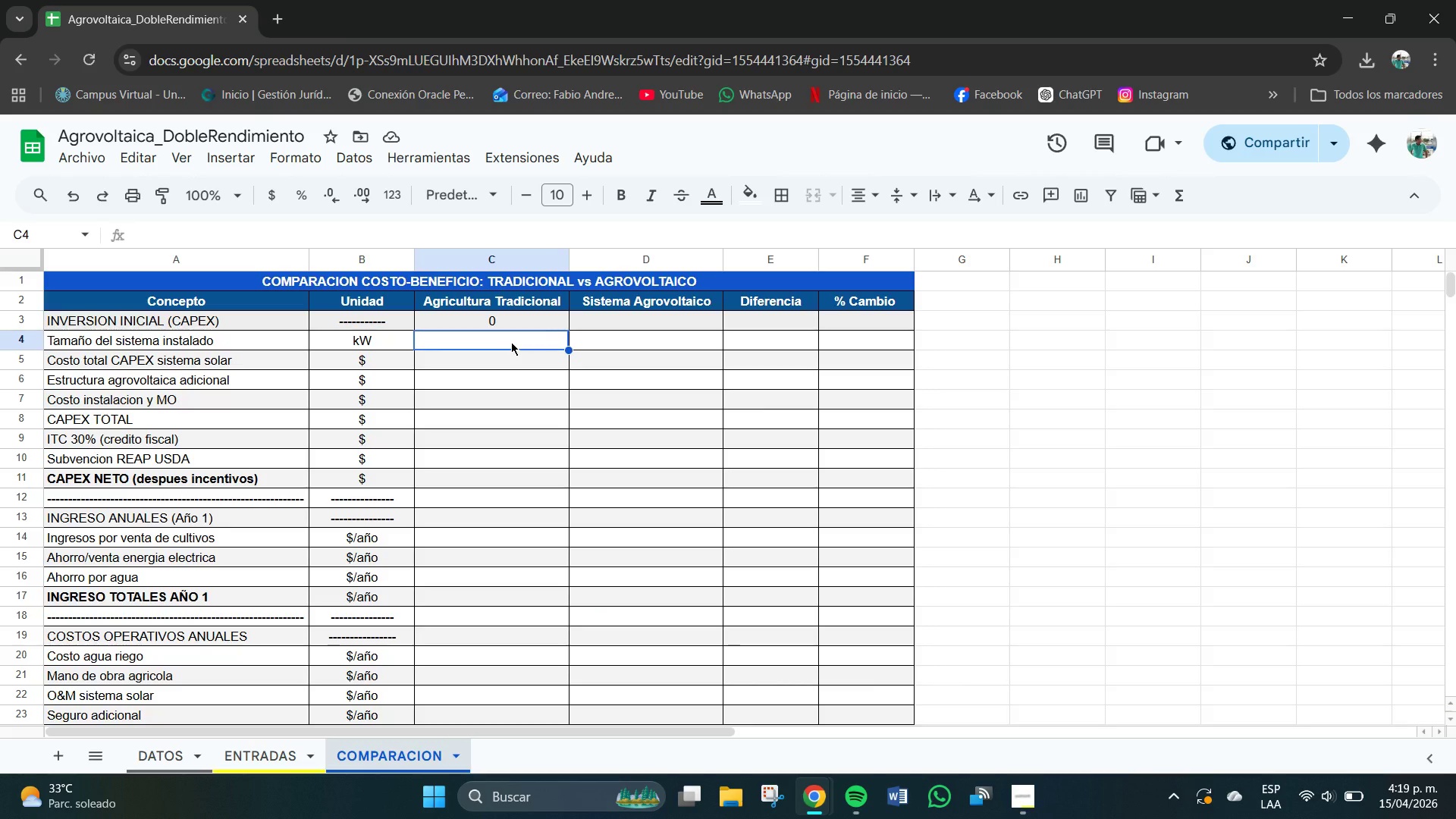 
wait(18.84)
 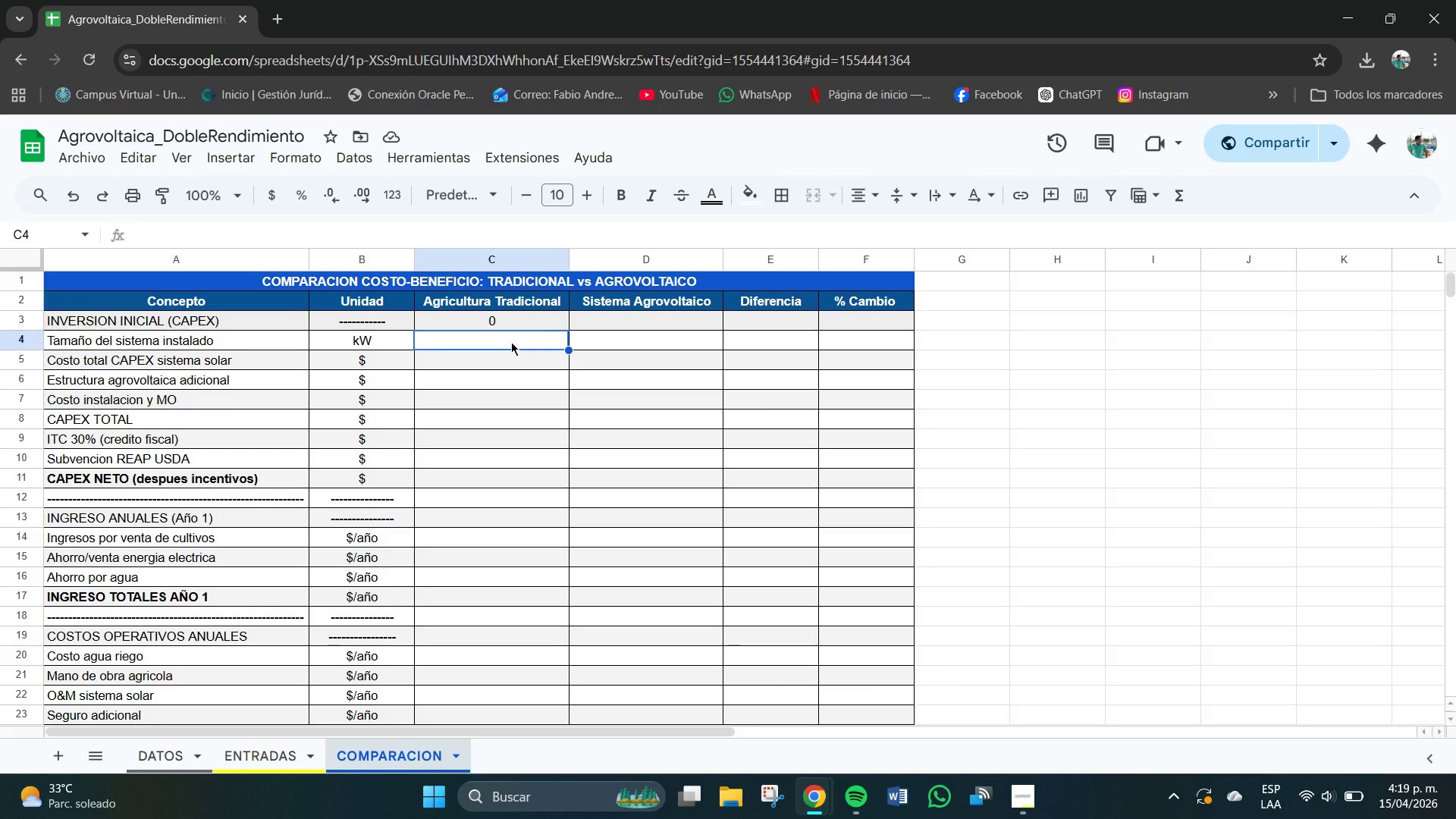 
double_click([510, 325])
 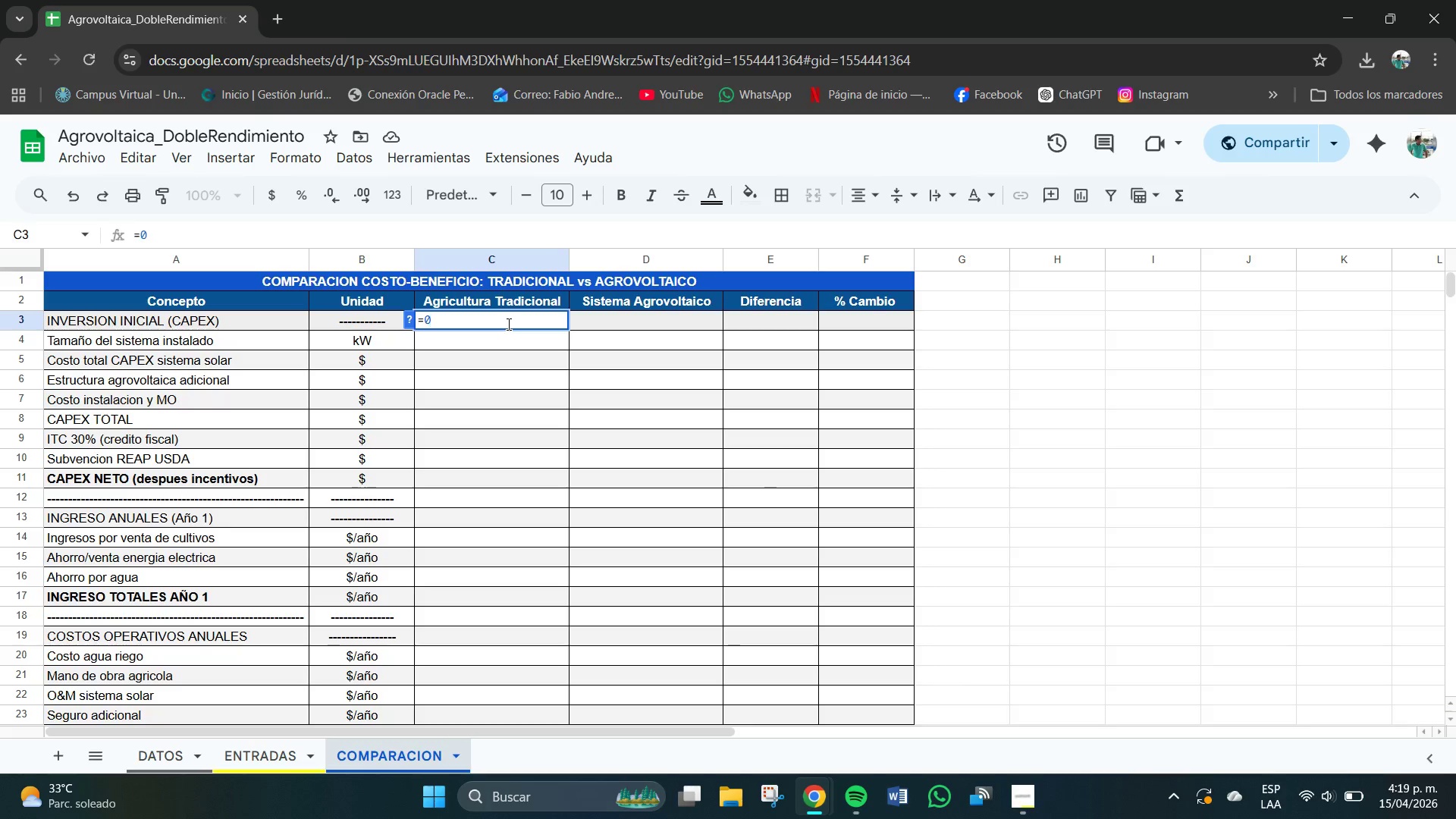 
key(Backspace)
 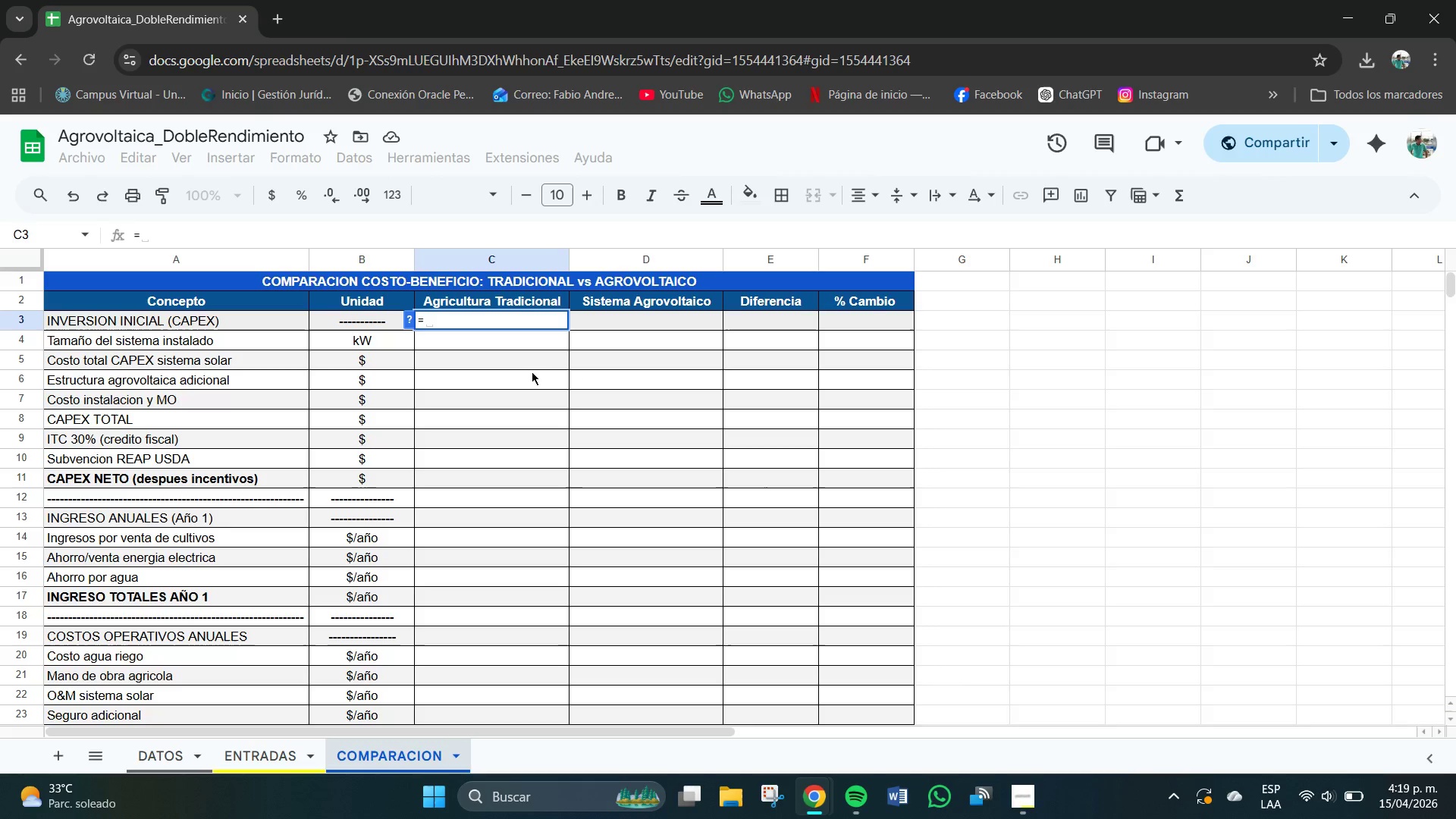 
key(Backspace)
 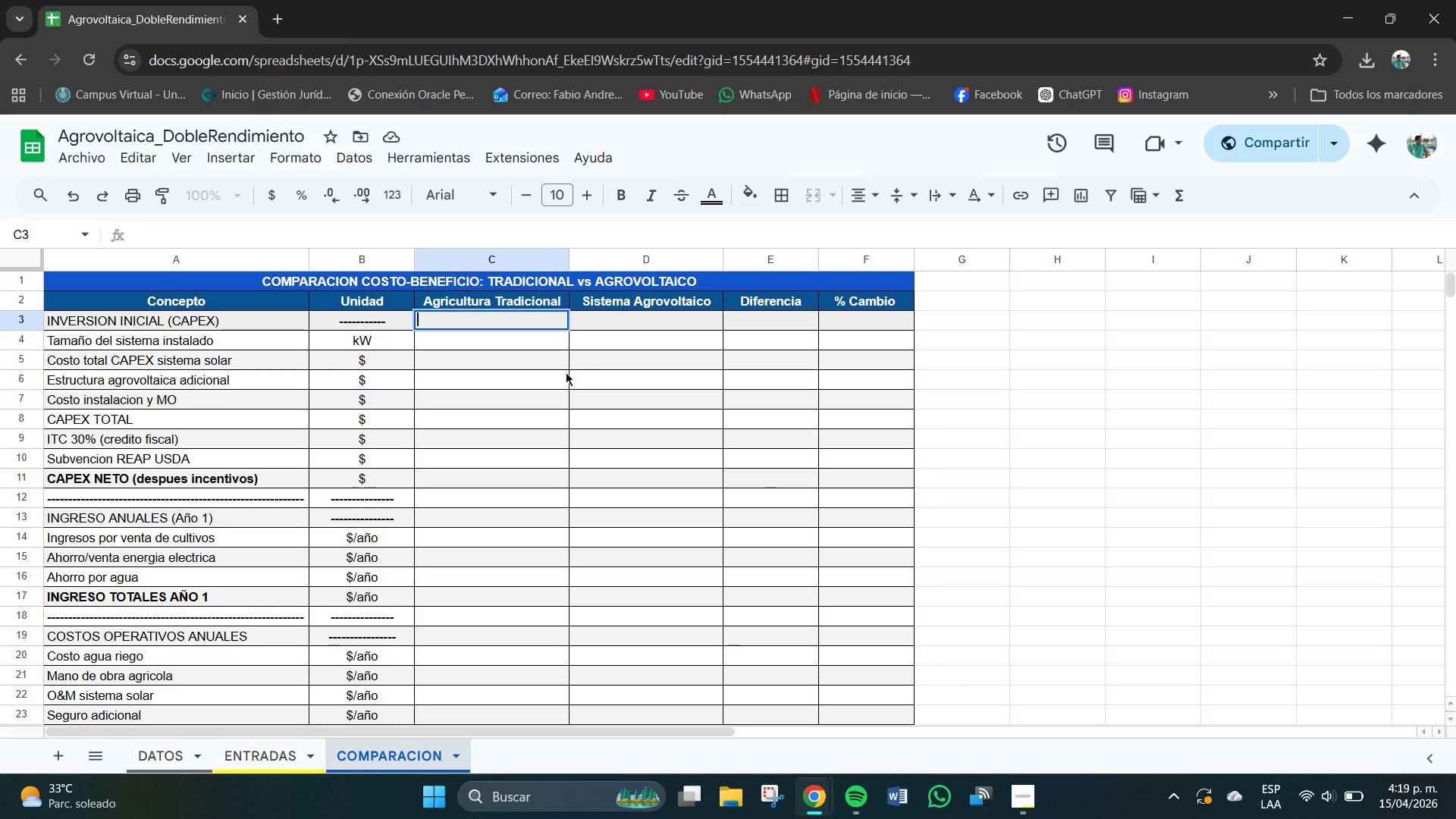 
left_click([668, 378])
 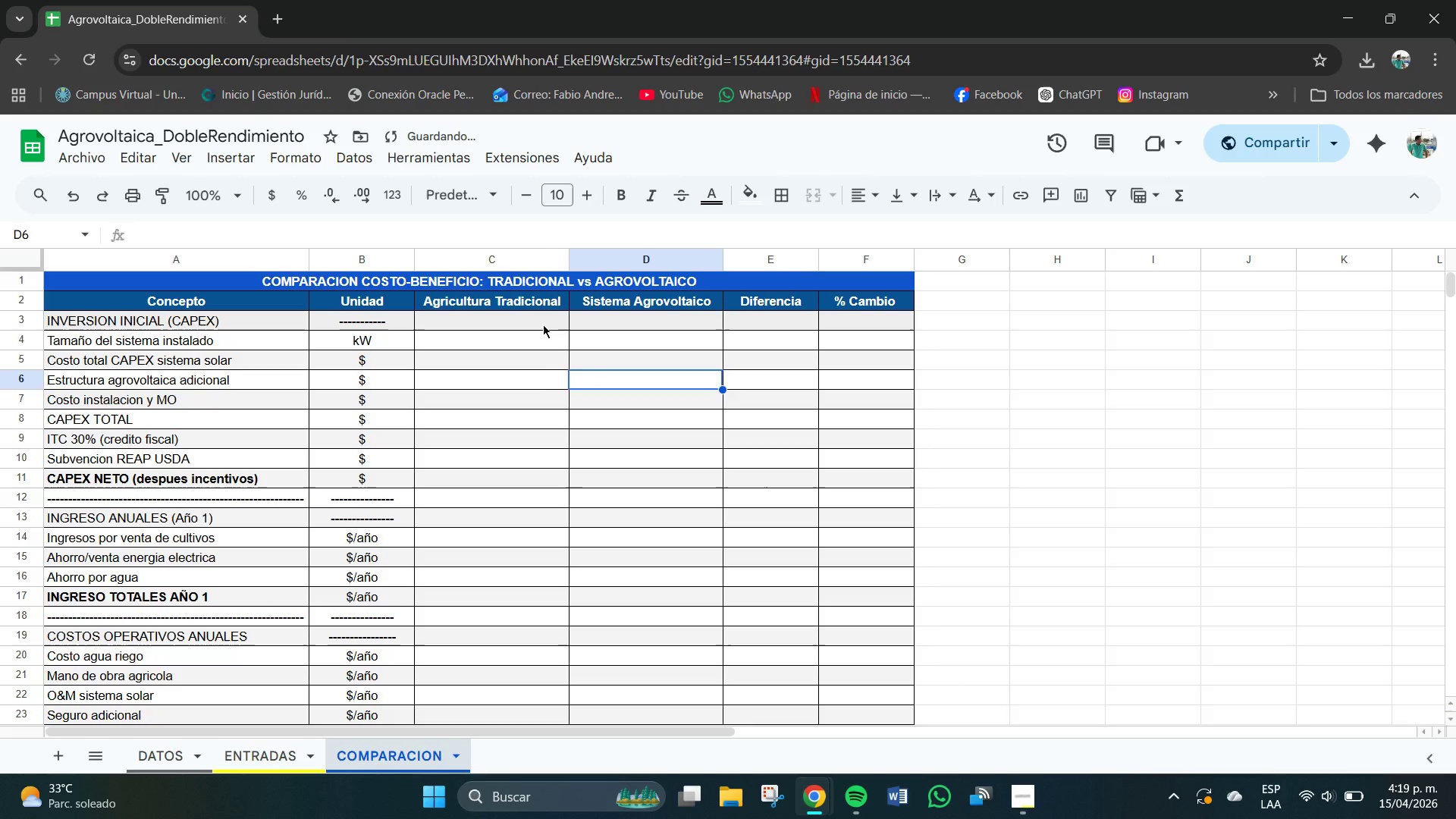 
left_click_drag(start_coordinate=[543, 325], to_coordinate=[551, 714])
 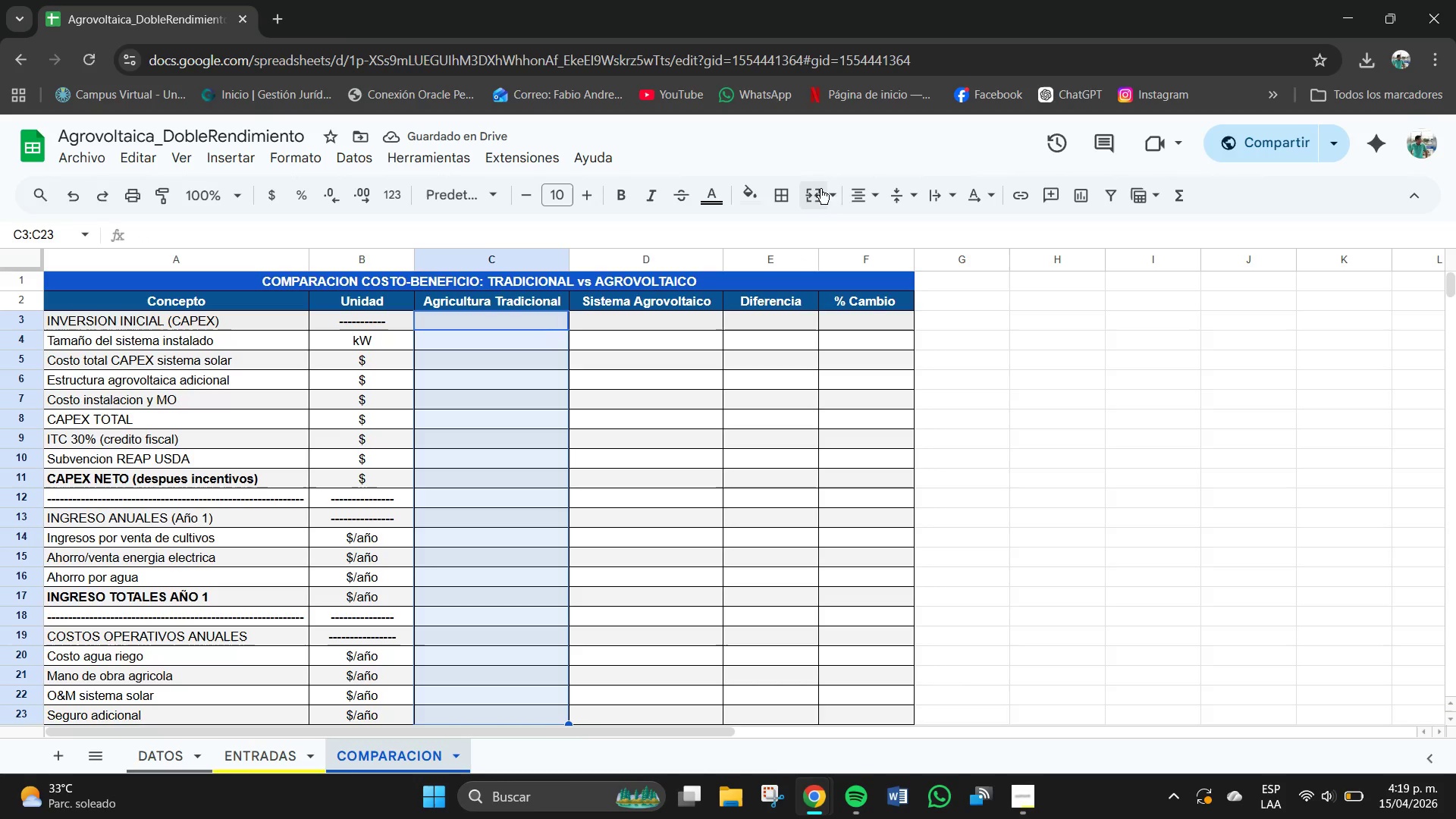 